 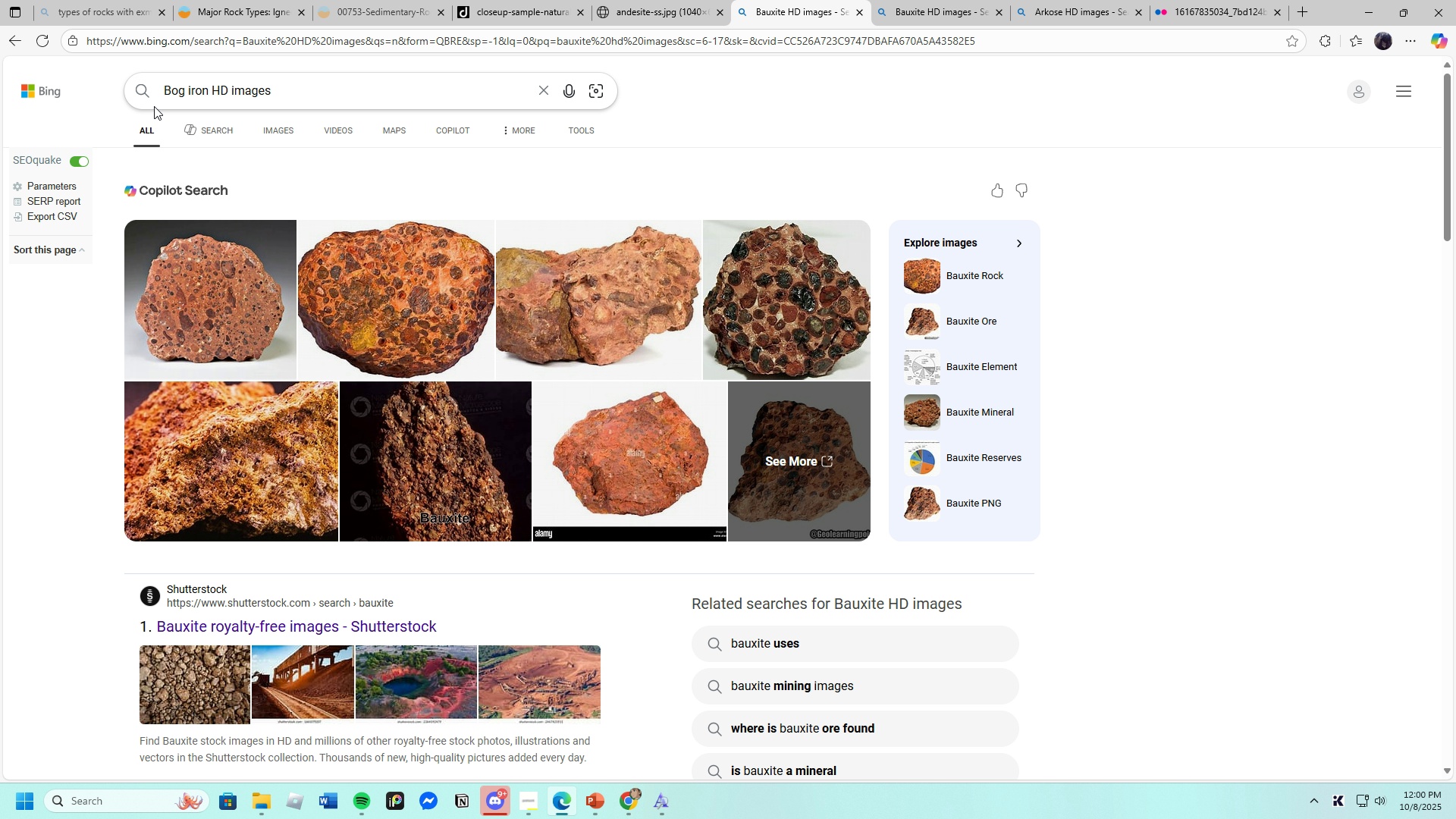 
left_click([272, 133])
 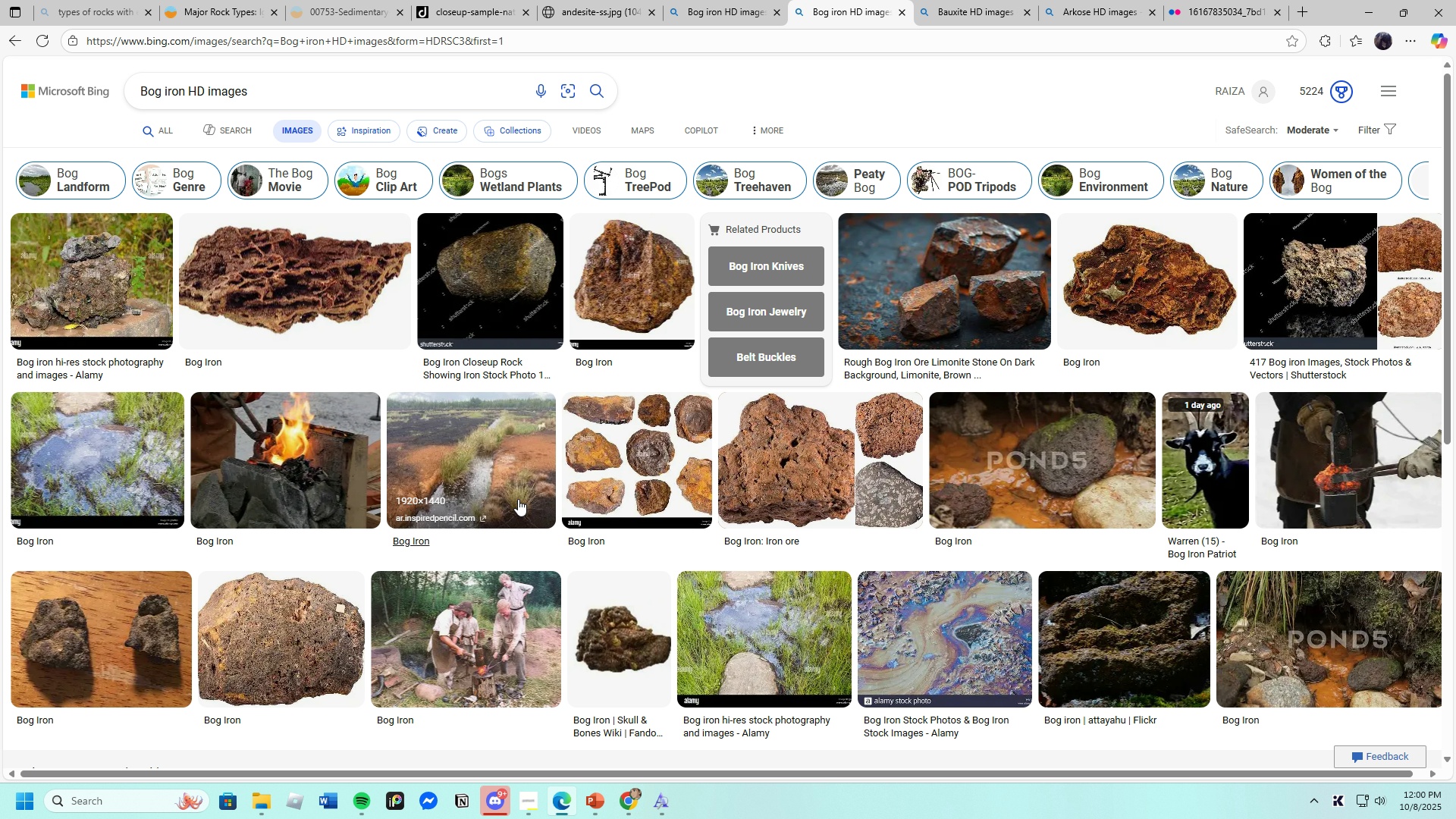 
mouse_move([420, 544])
 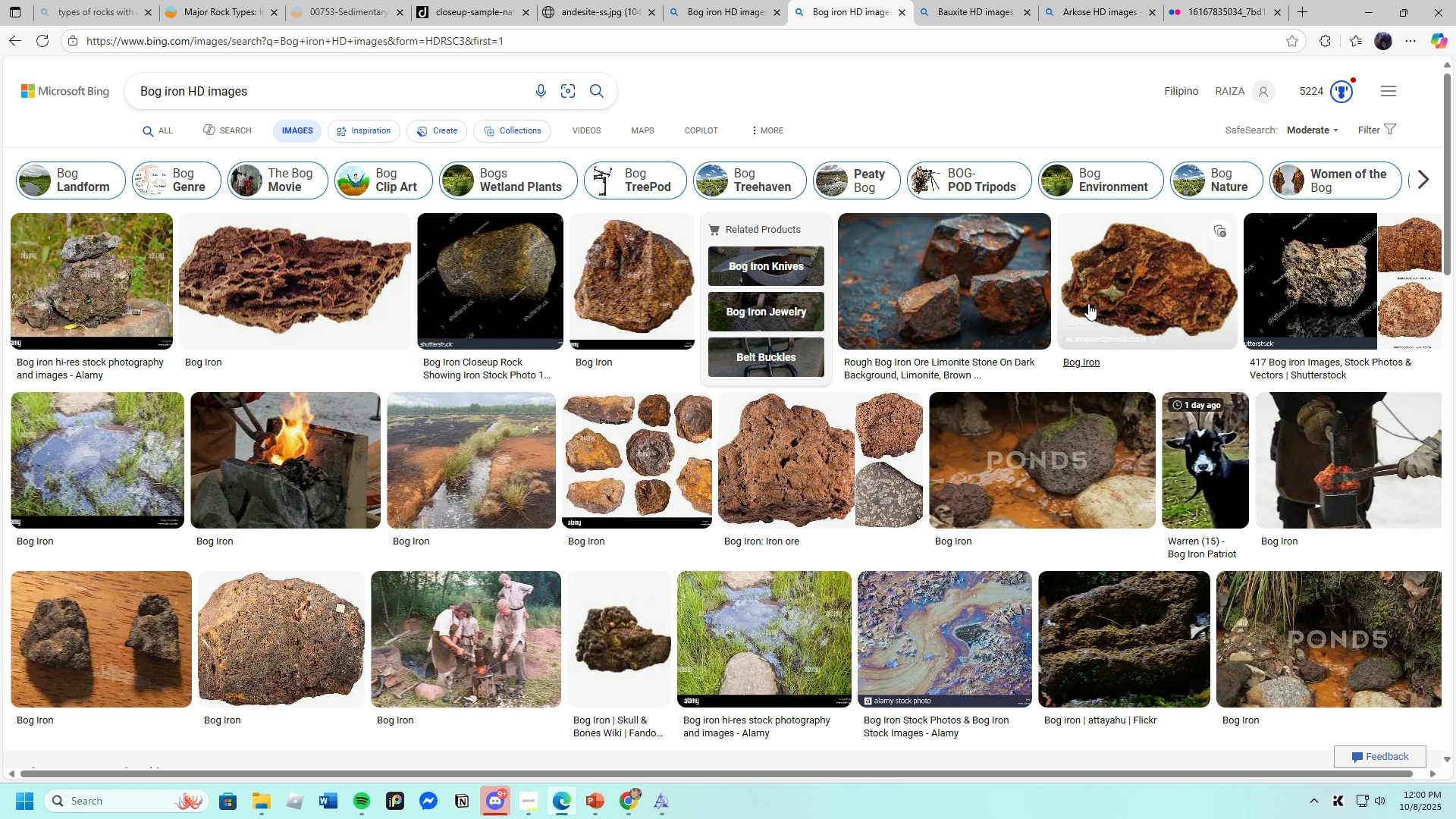 
wait(5.3)
 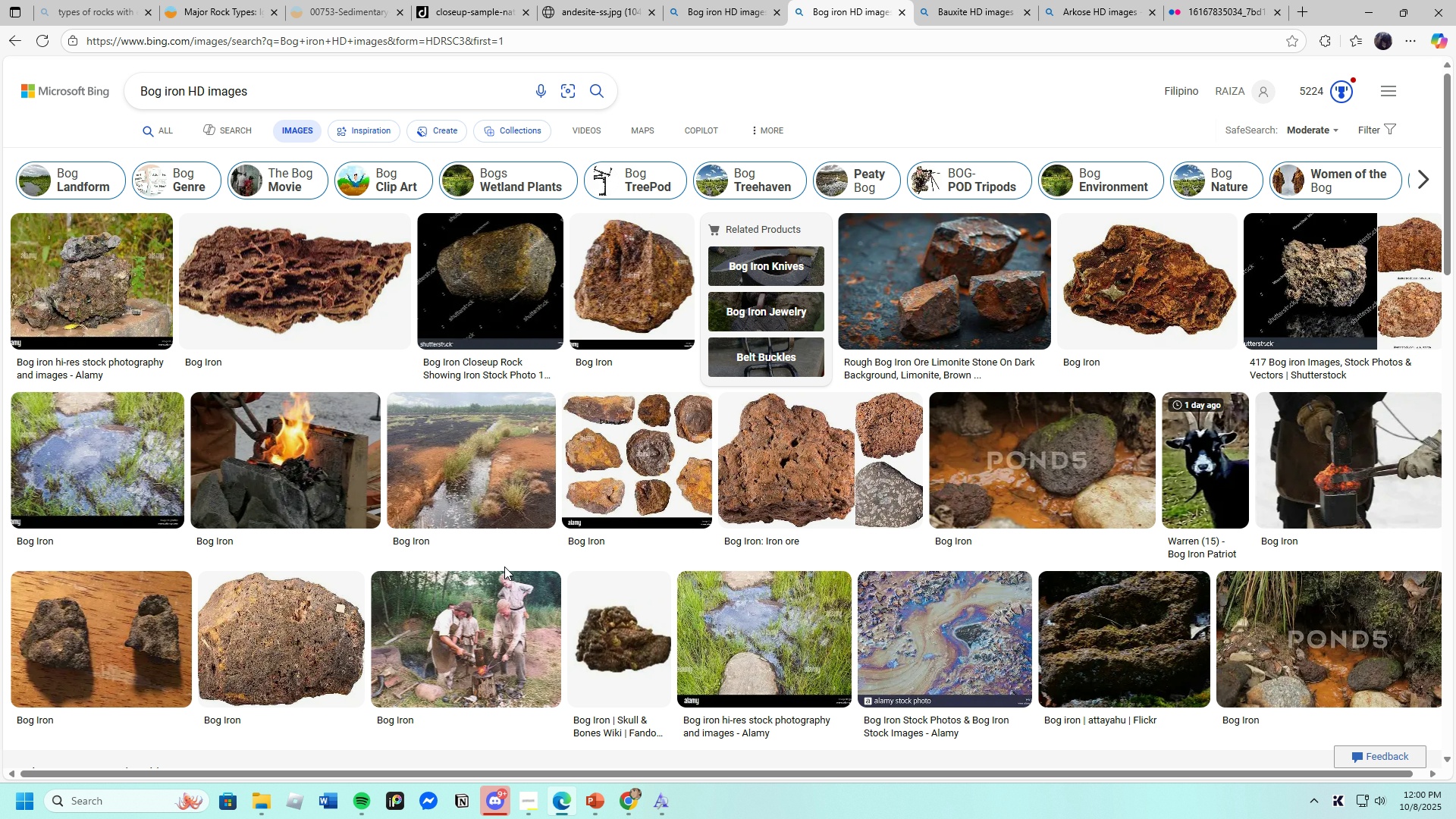 
right_click([705, 362])
 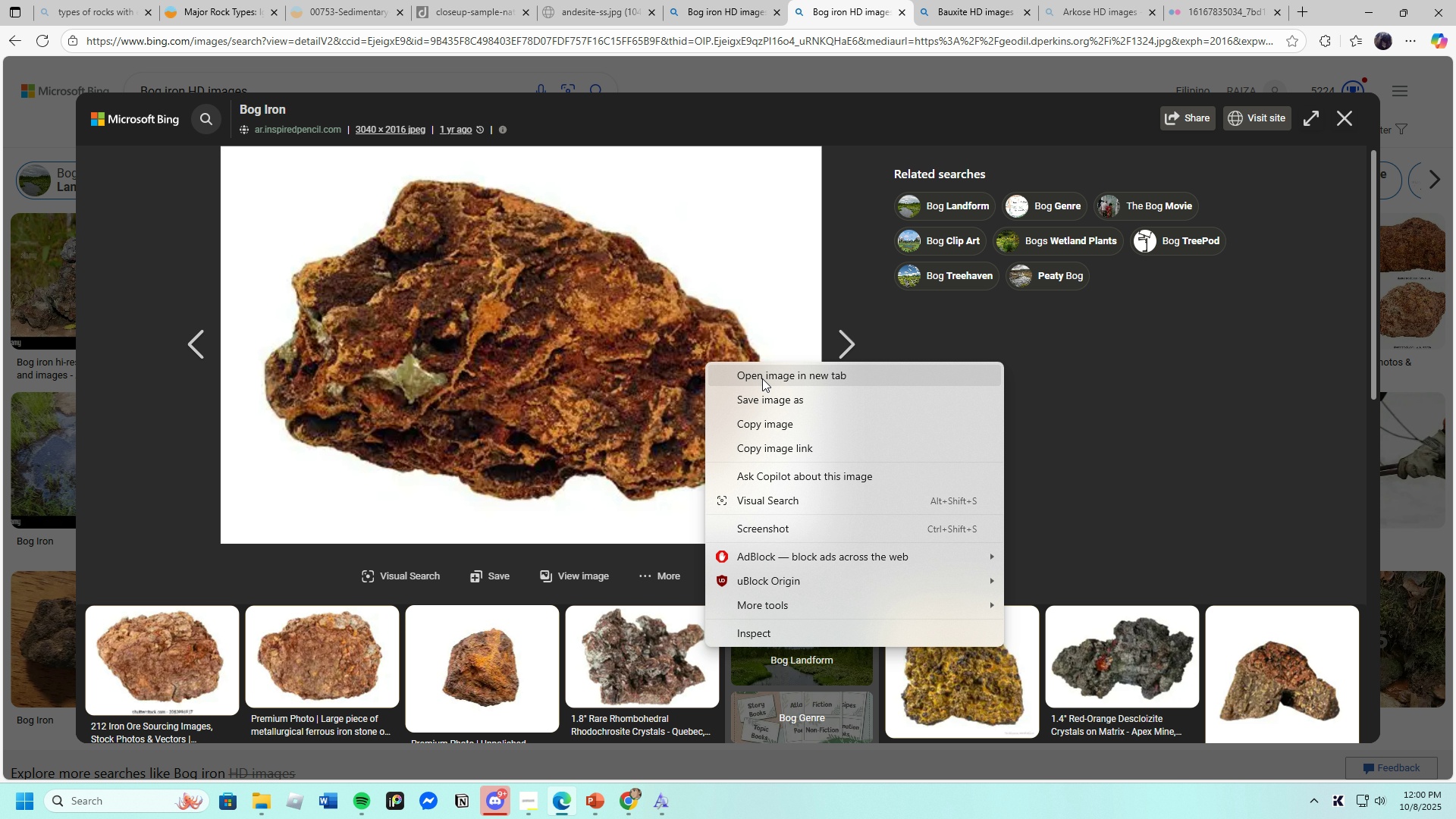 
left_click([762, 378])
 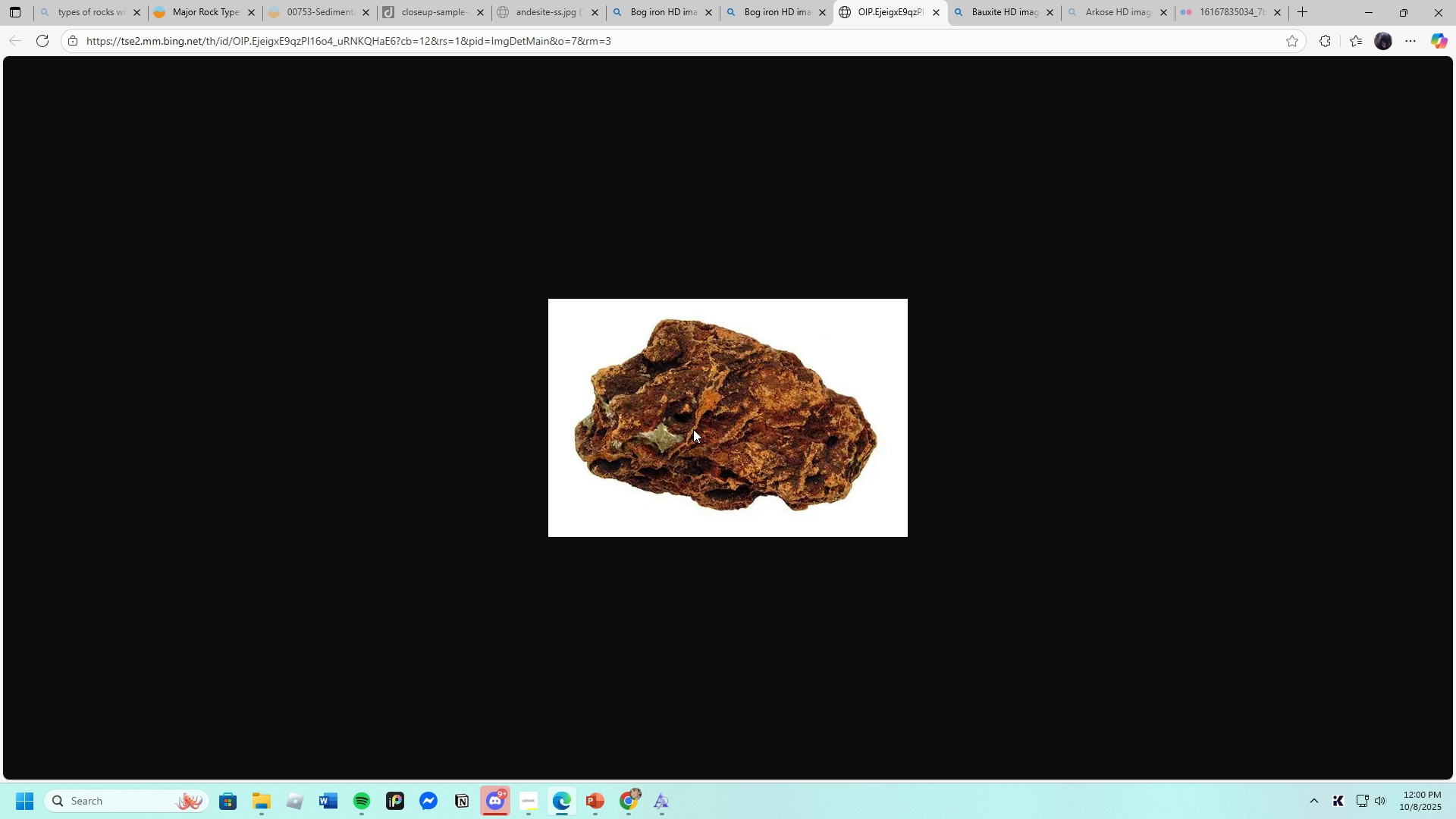 
left_click([720, 442])
 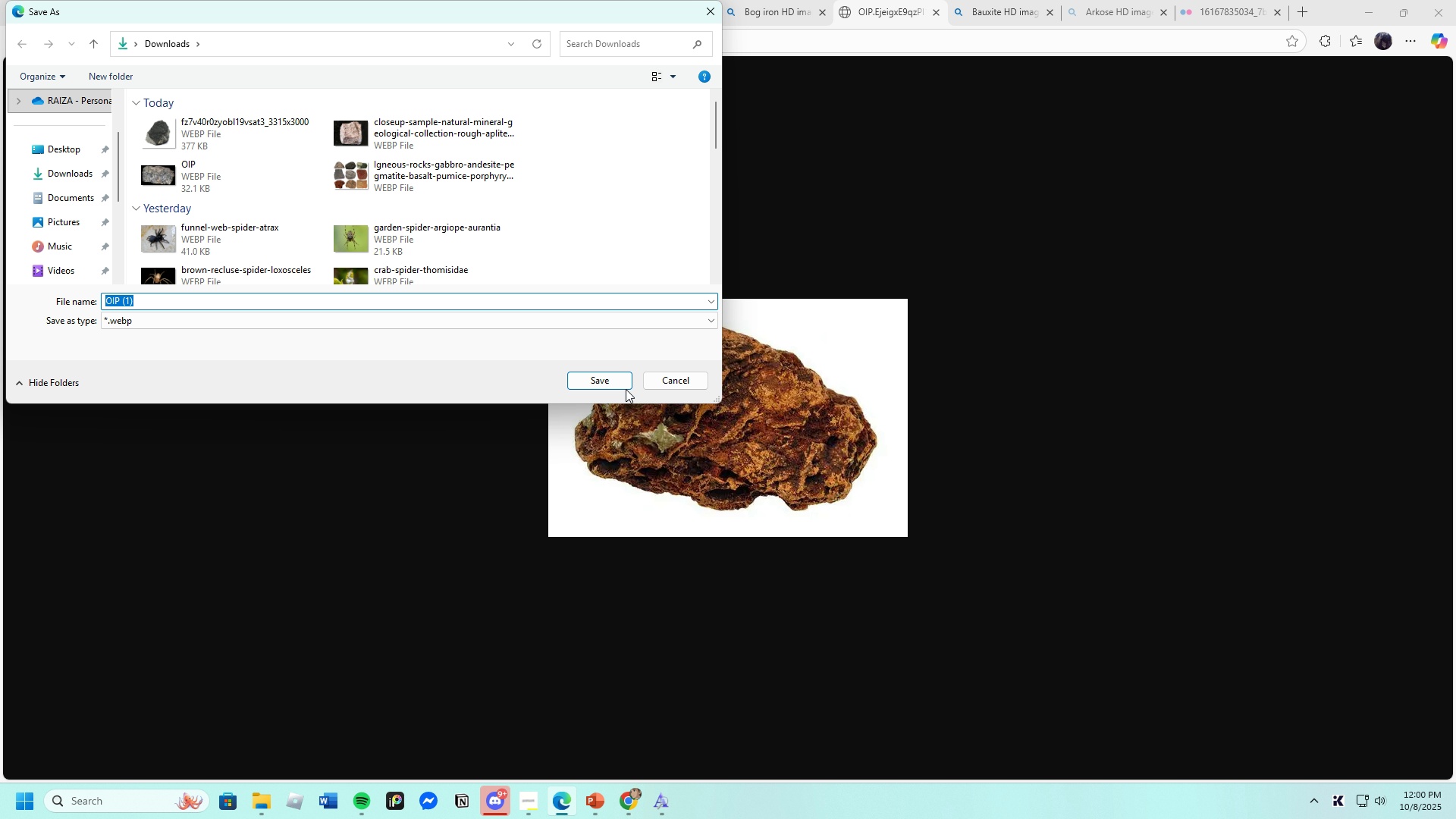 
left_click([613, 381])
 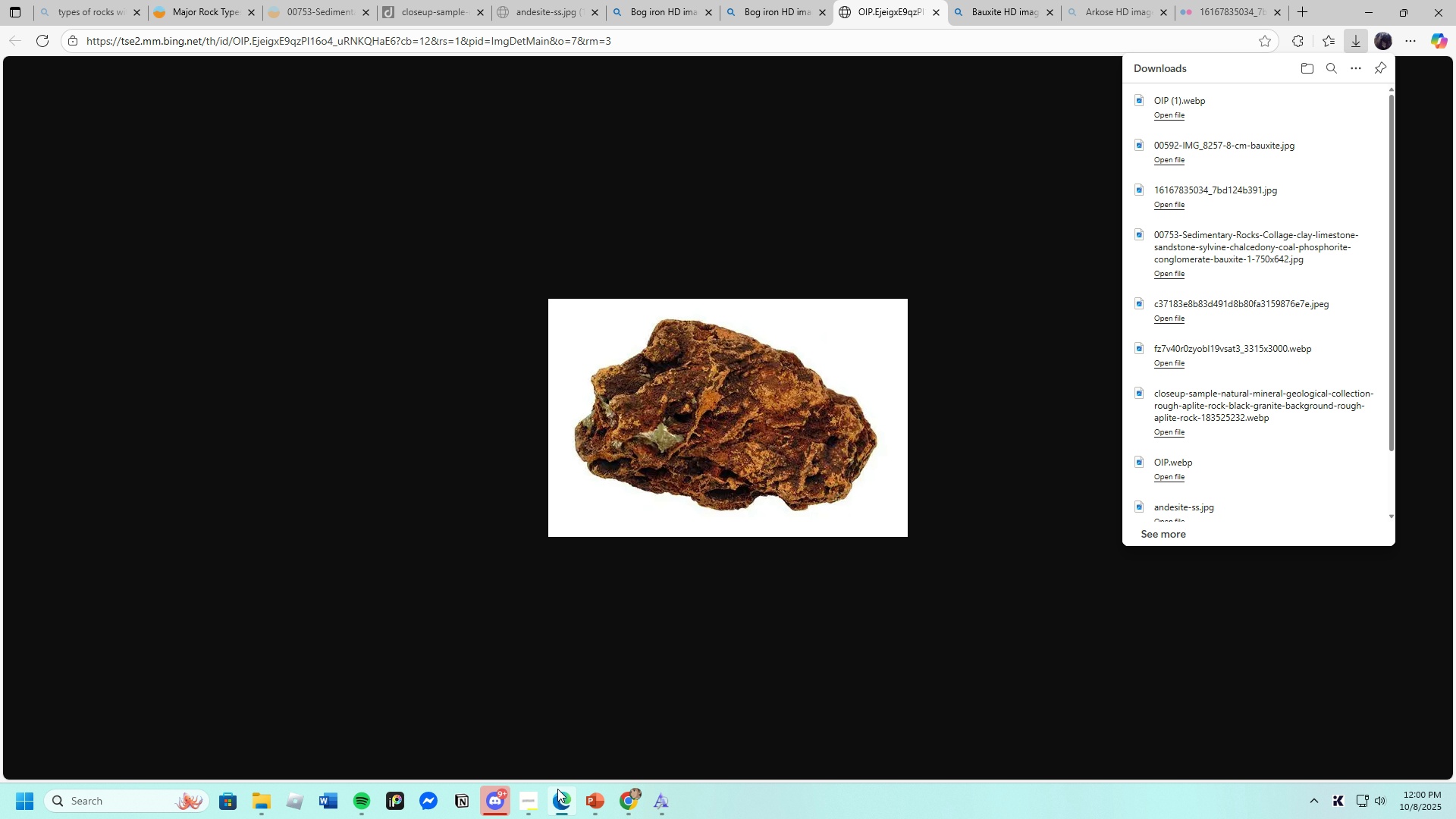 
left_click([600, 805])
 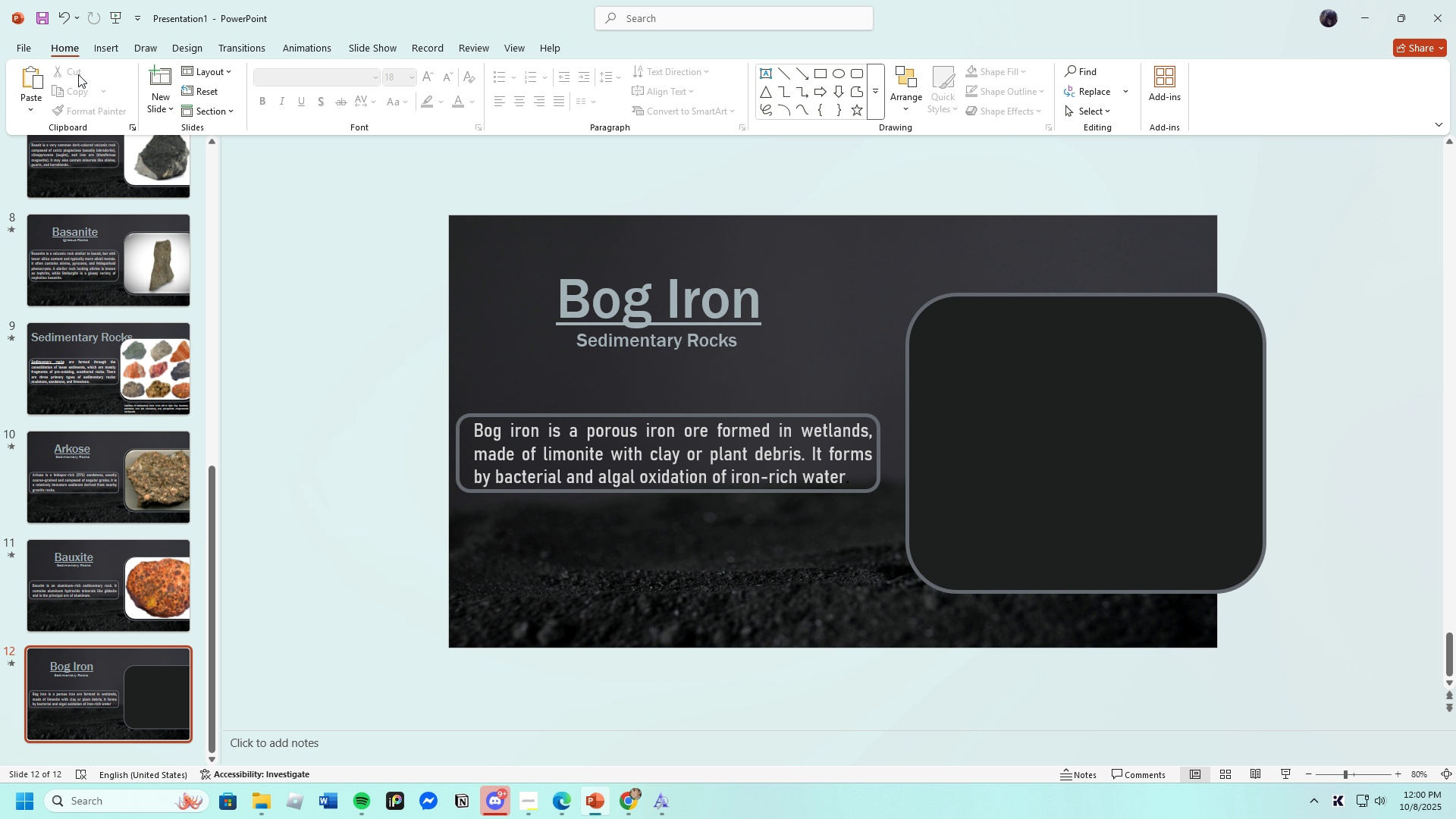 
left_click([96, 49])
 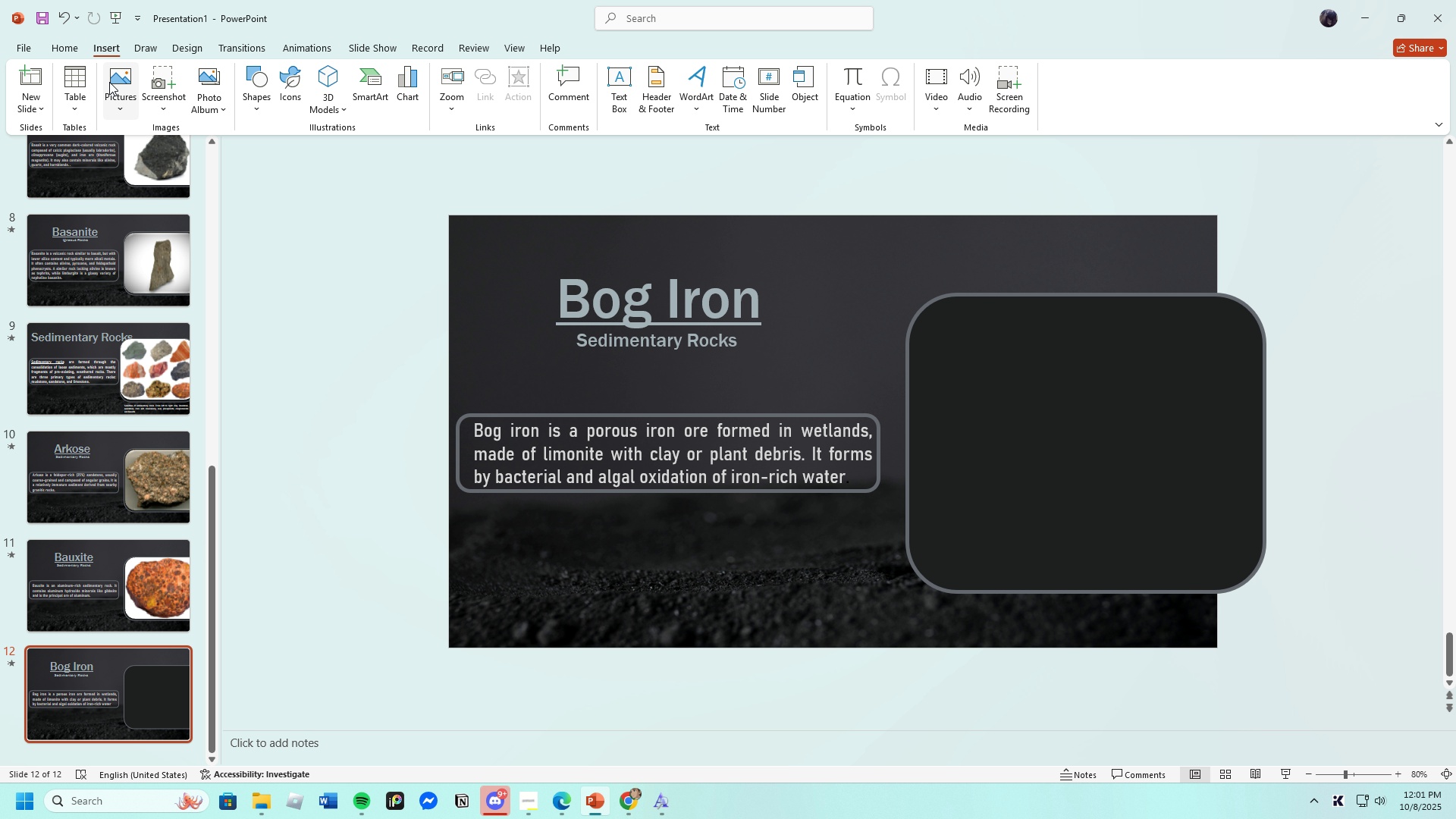 
left_click([109, 82])
 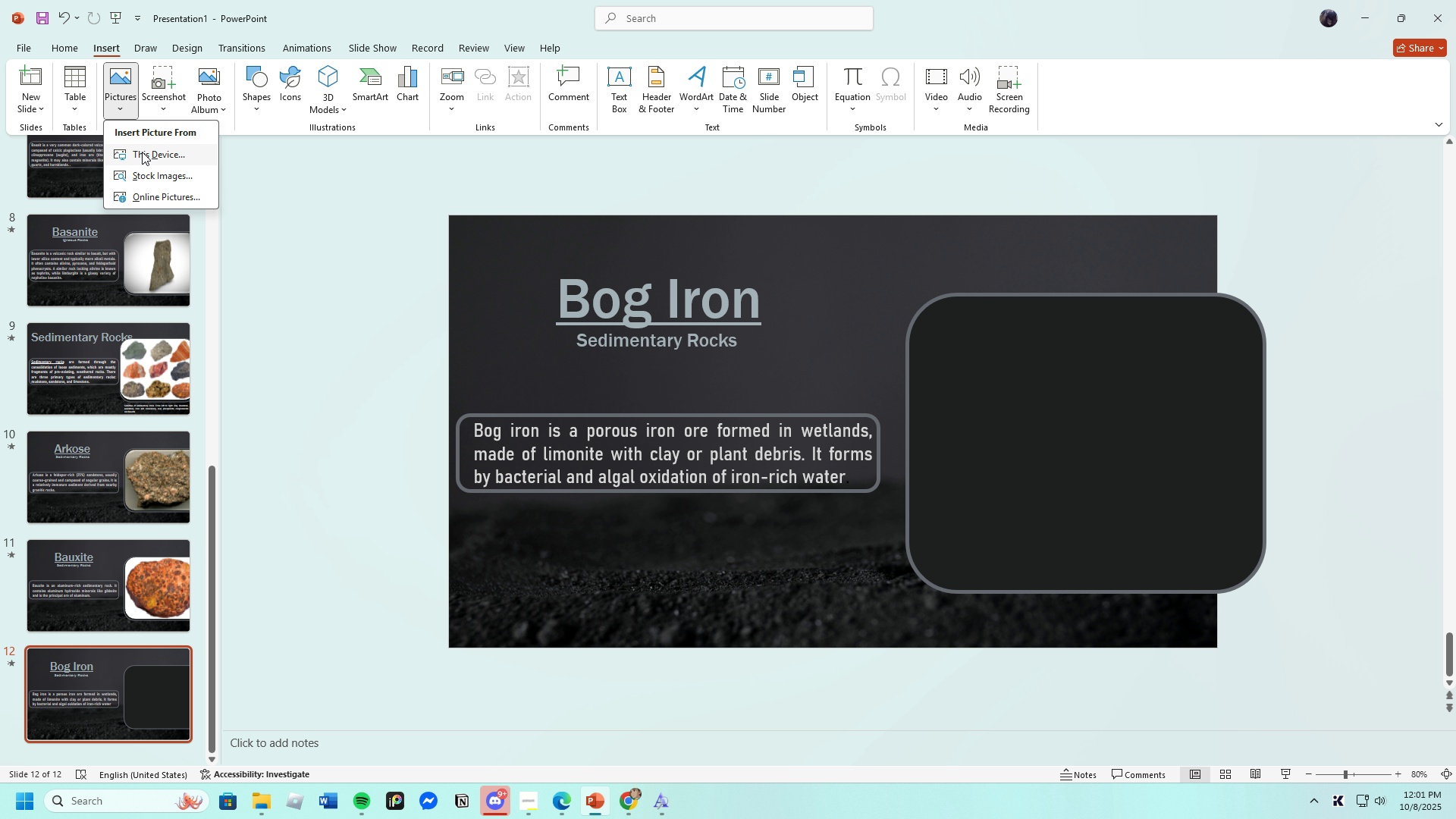 
left_click([142, 152])
 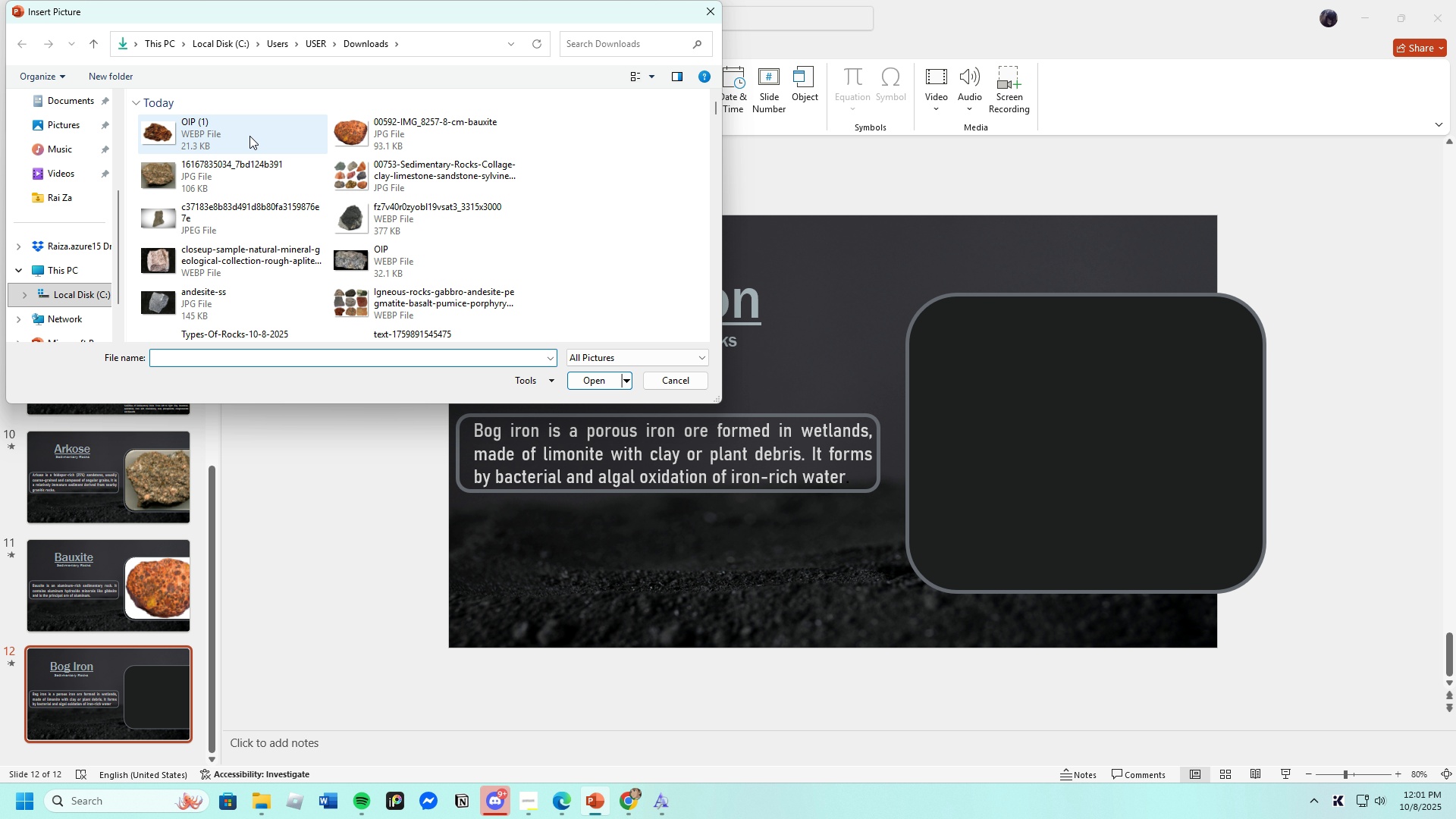 
left_click([246, 131])
 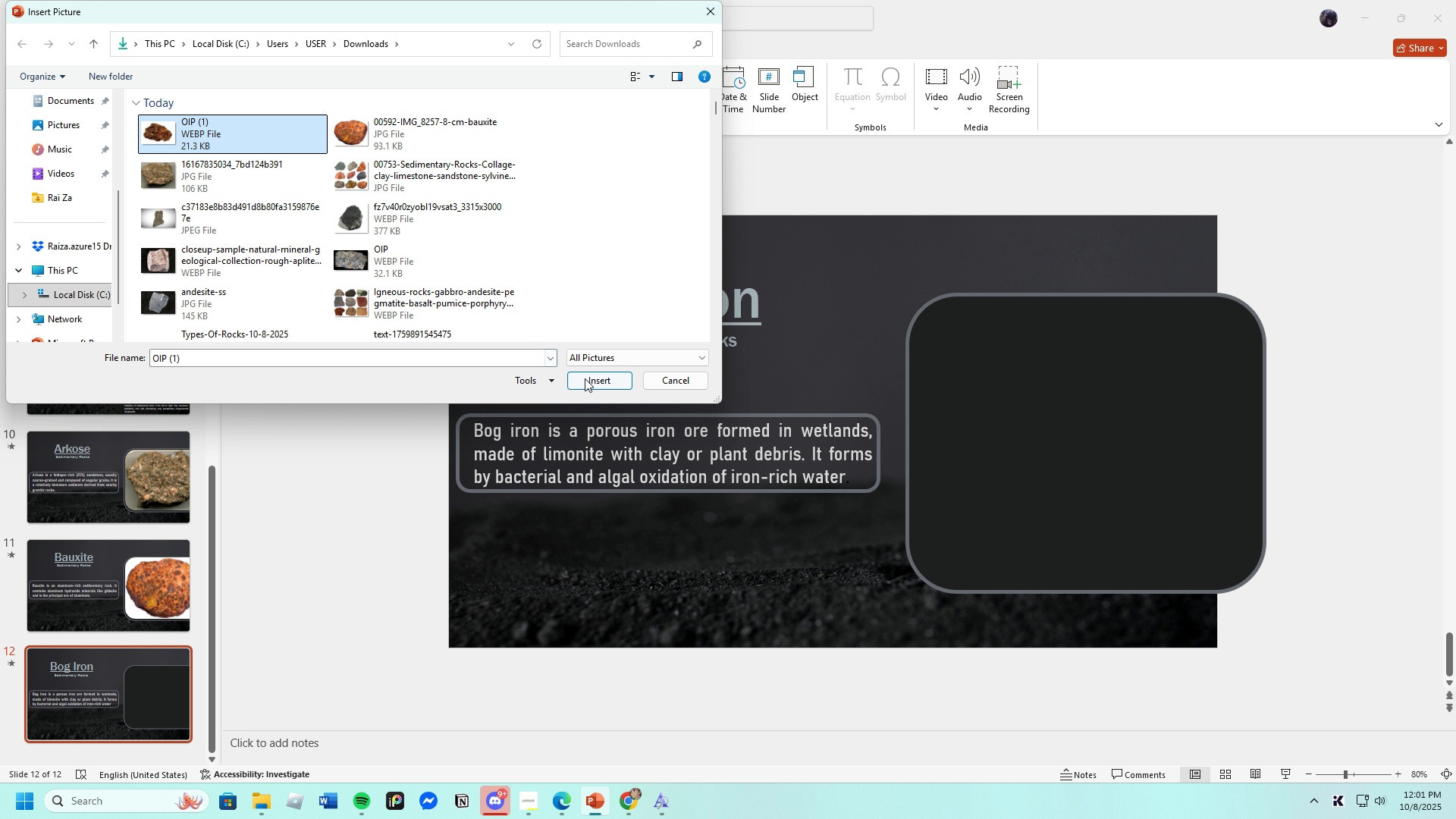 
left_click([586, 378])
 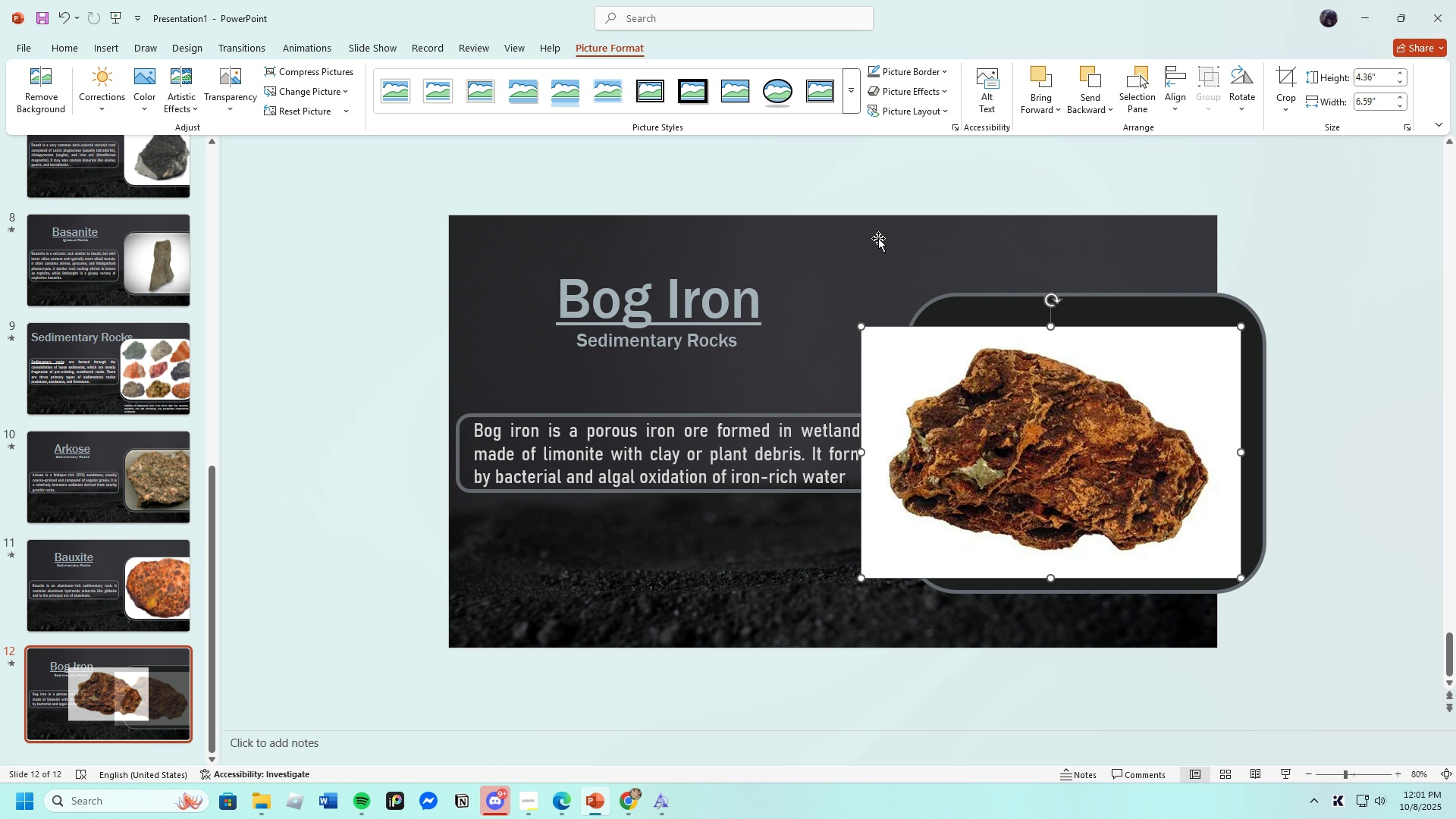 
left_click([849, 105])
 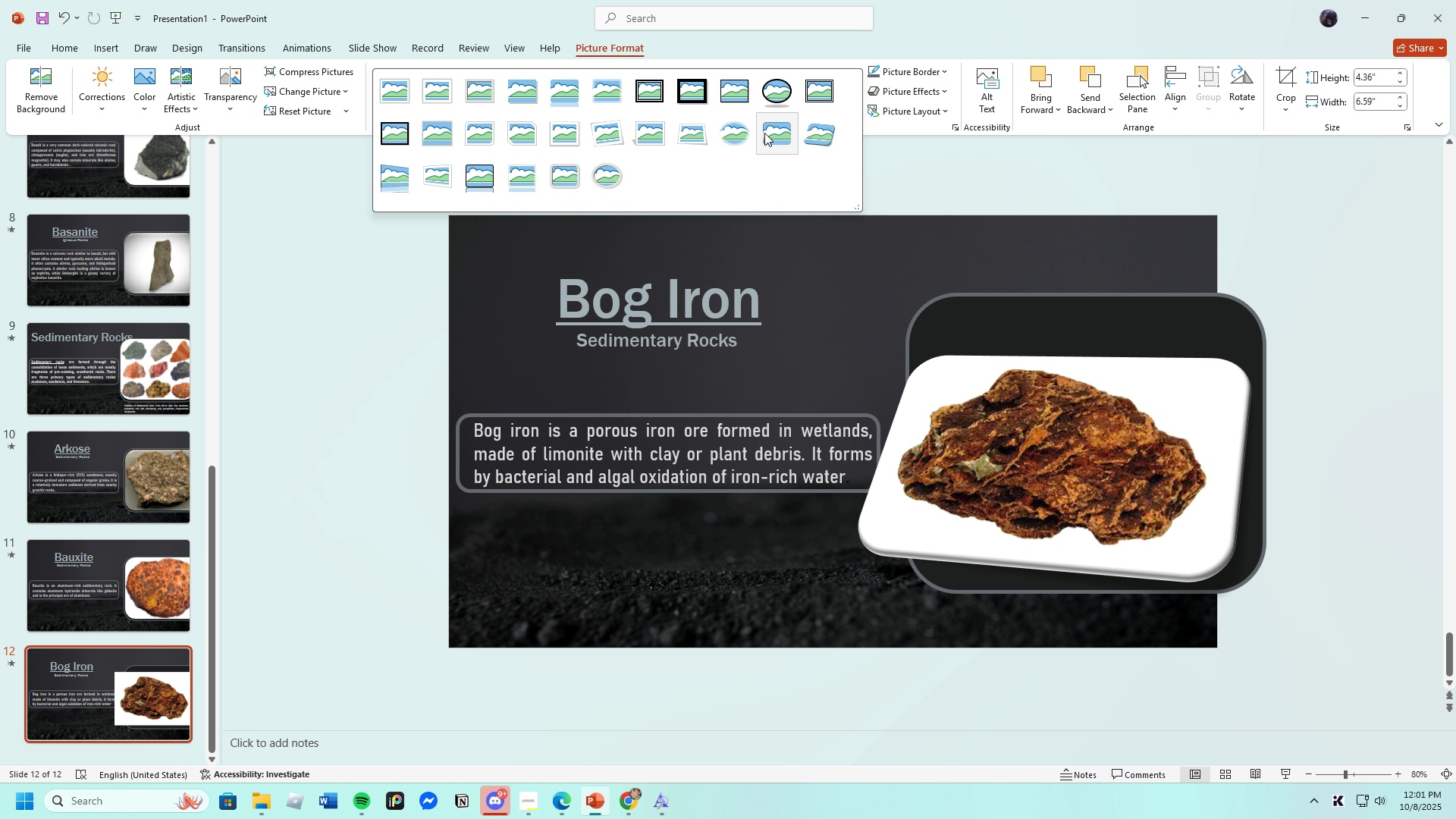 
left_click([764, 132])
 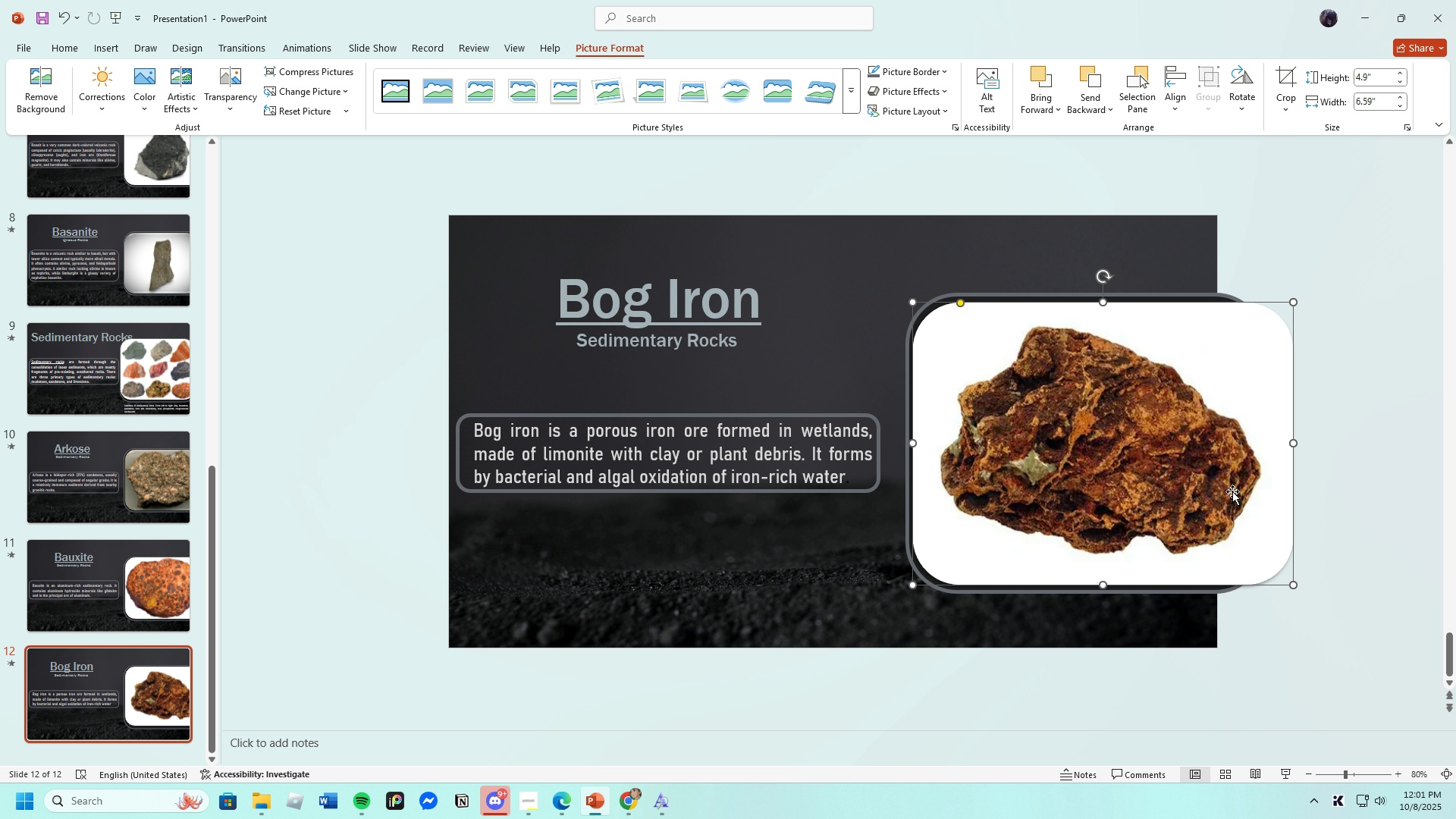 
wait(11.17)
 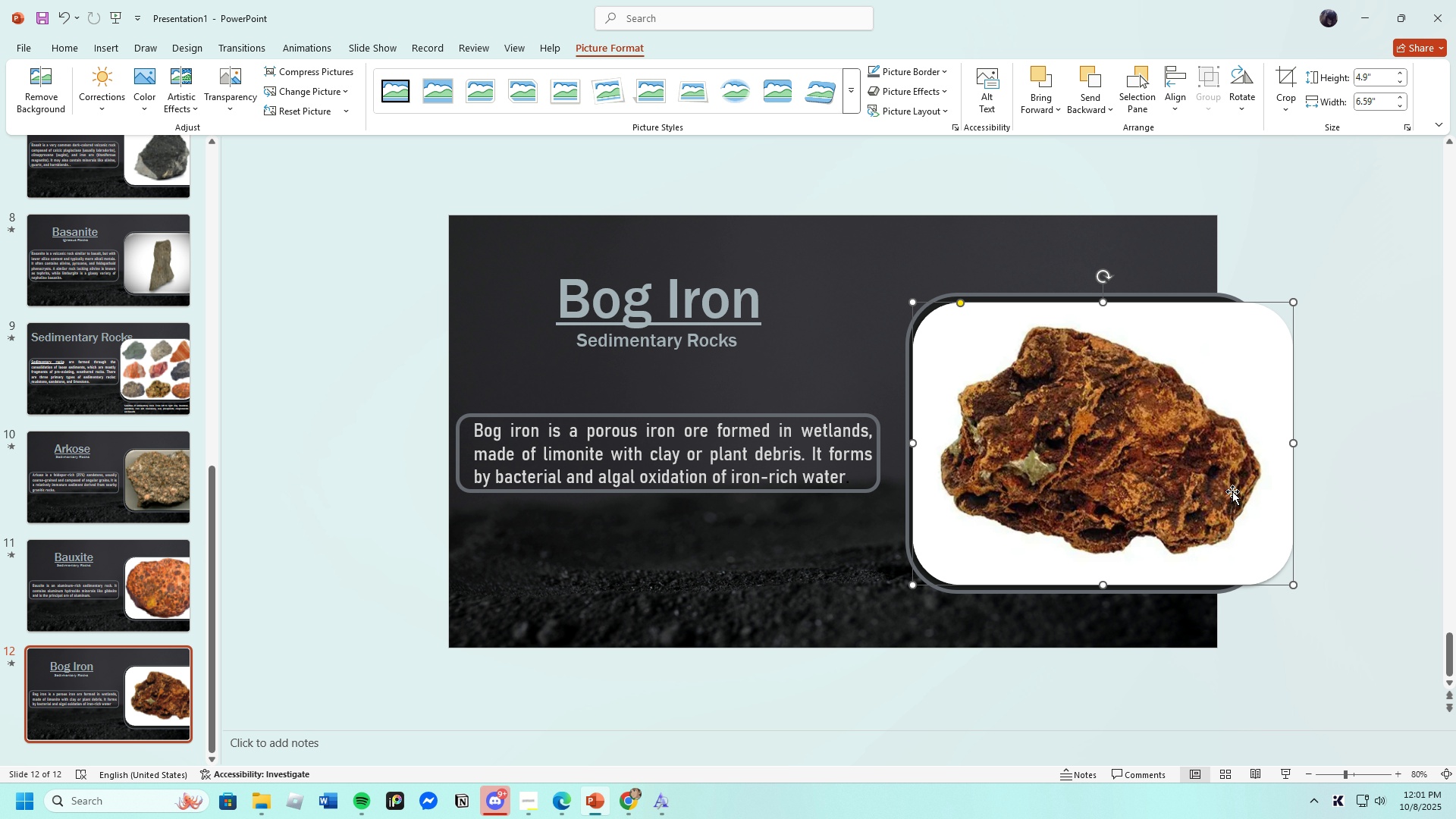 
left_click([968, 441])
 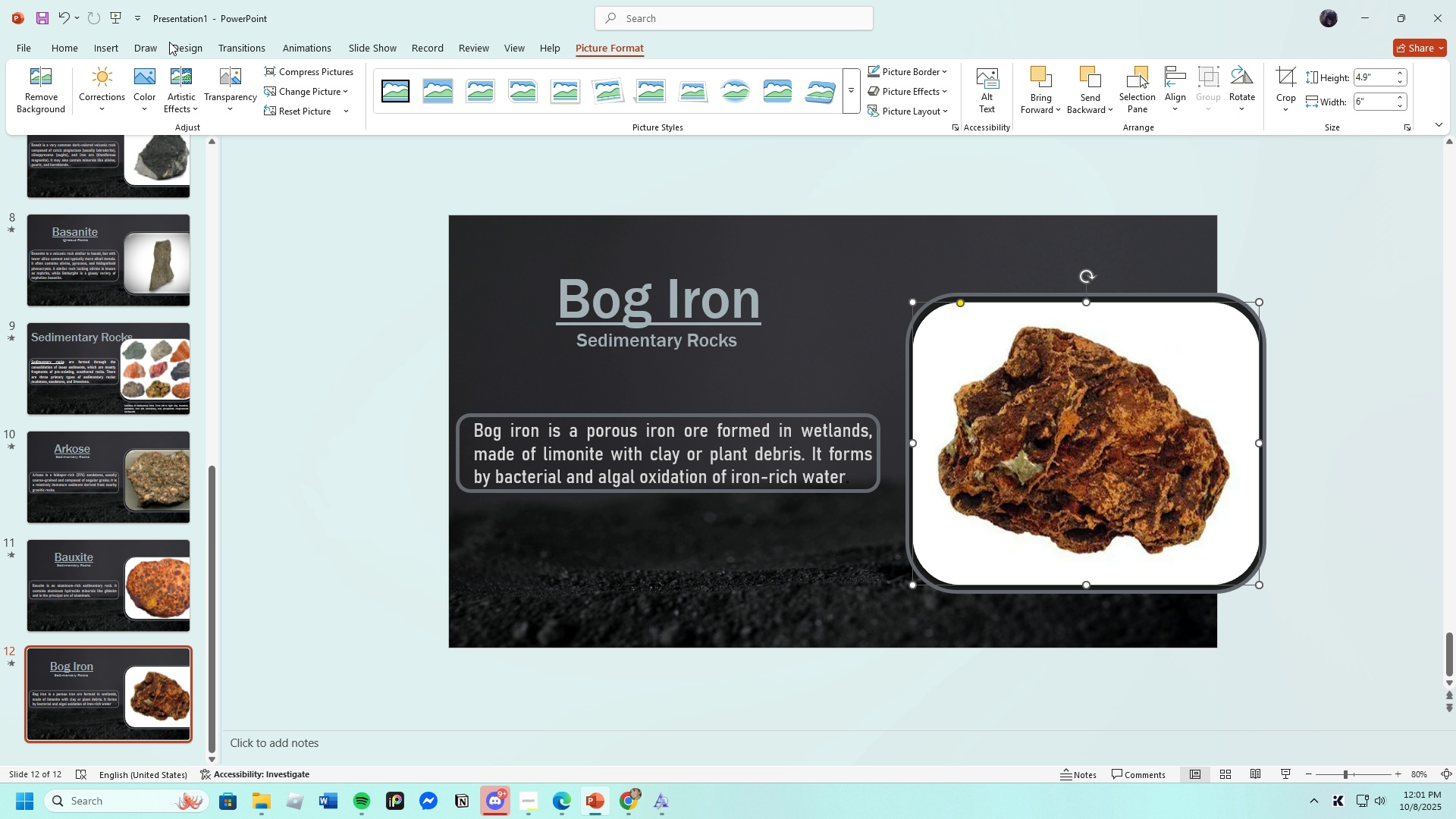 
left_click([320, 42])
 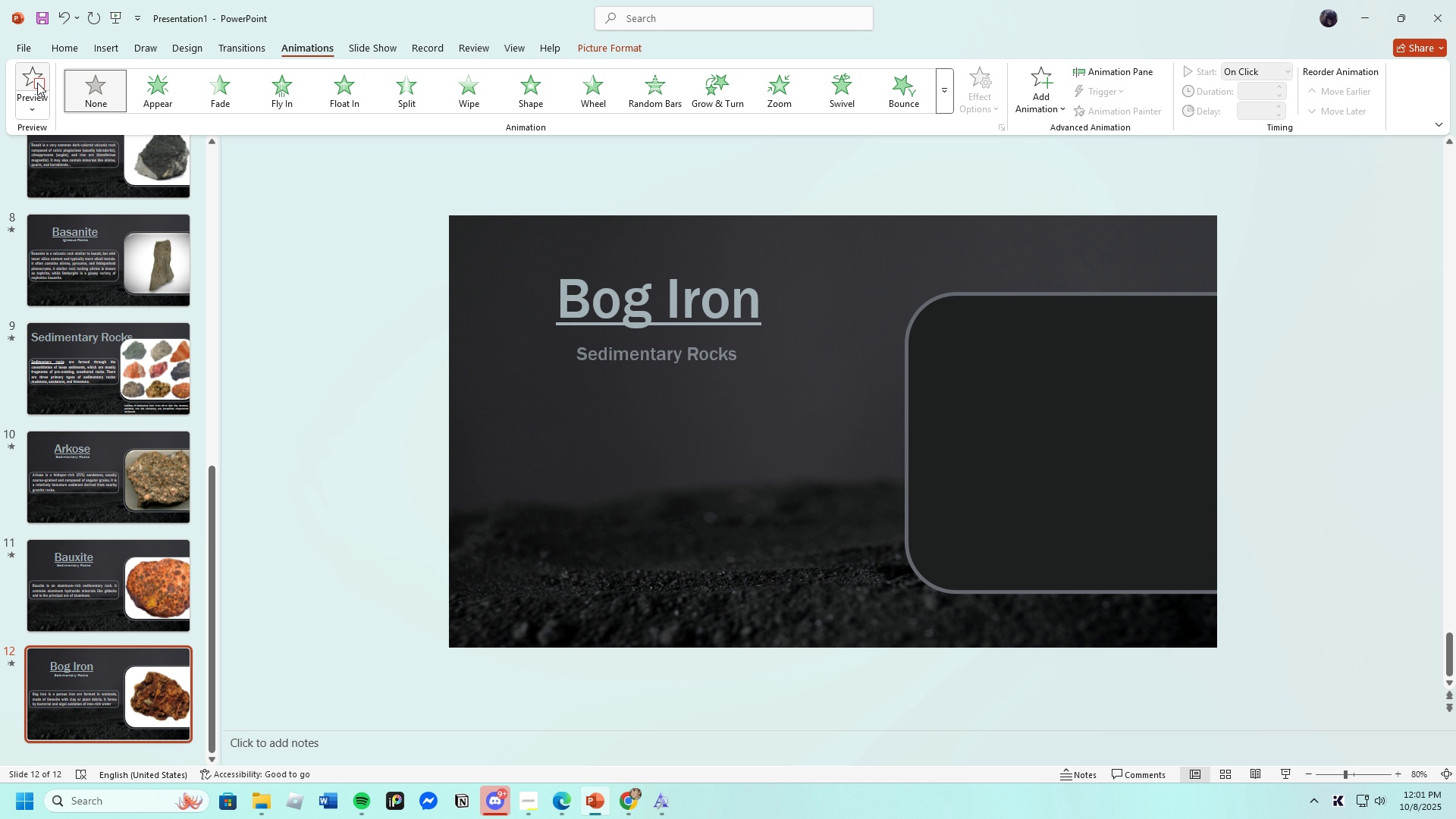 
wait(15.14)
 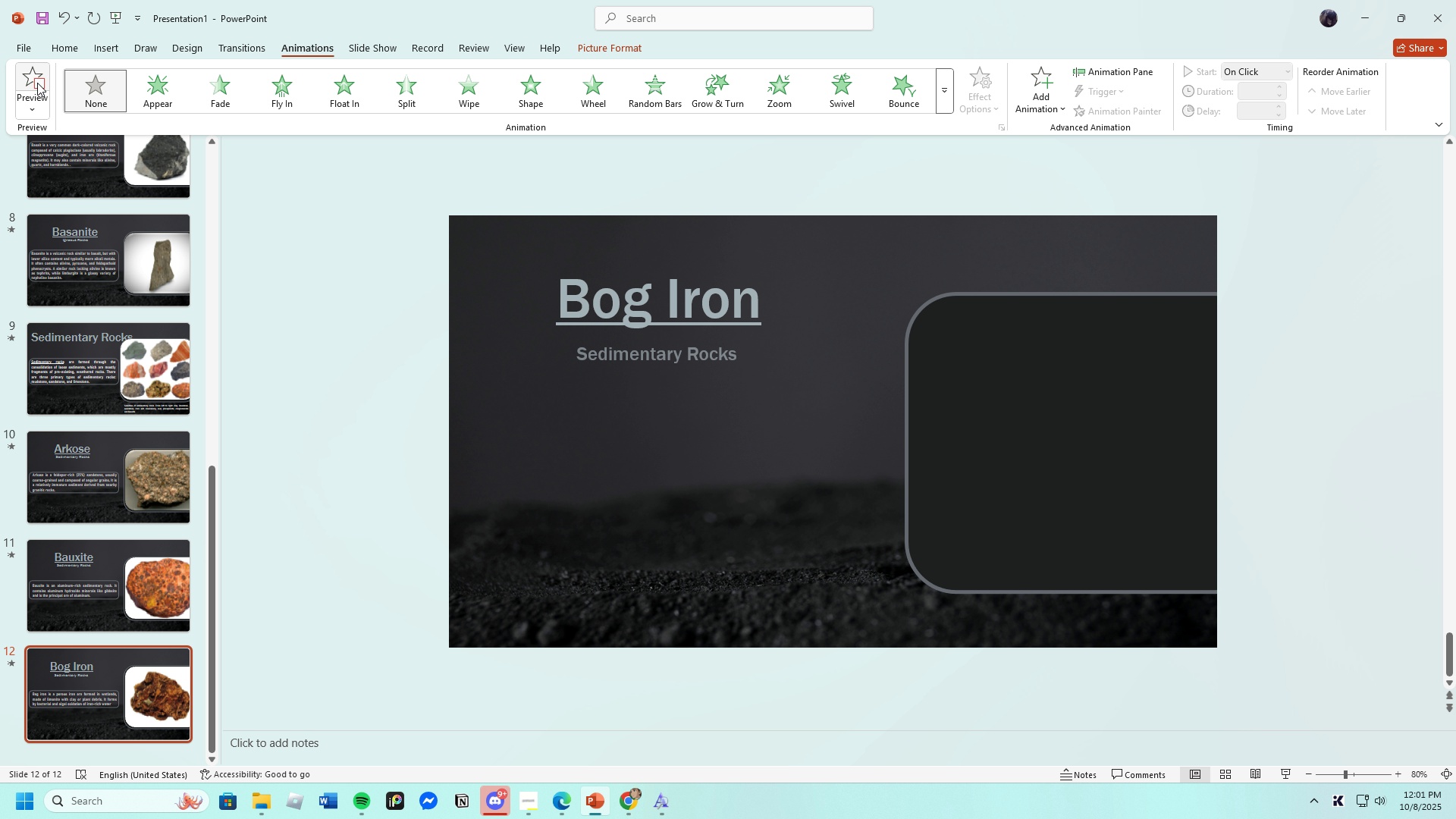 
left_click([1332, 413])
 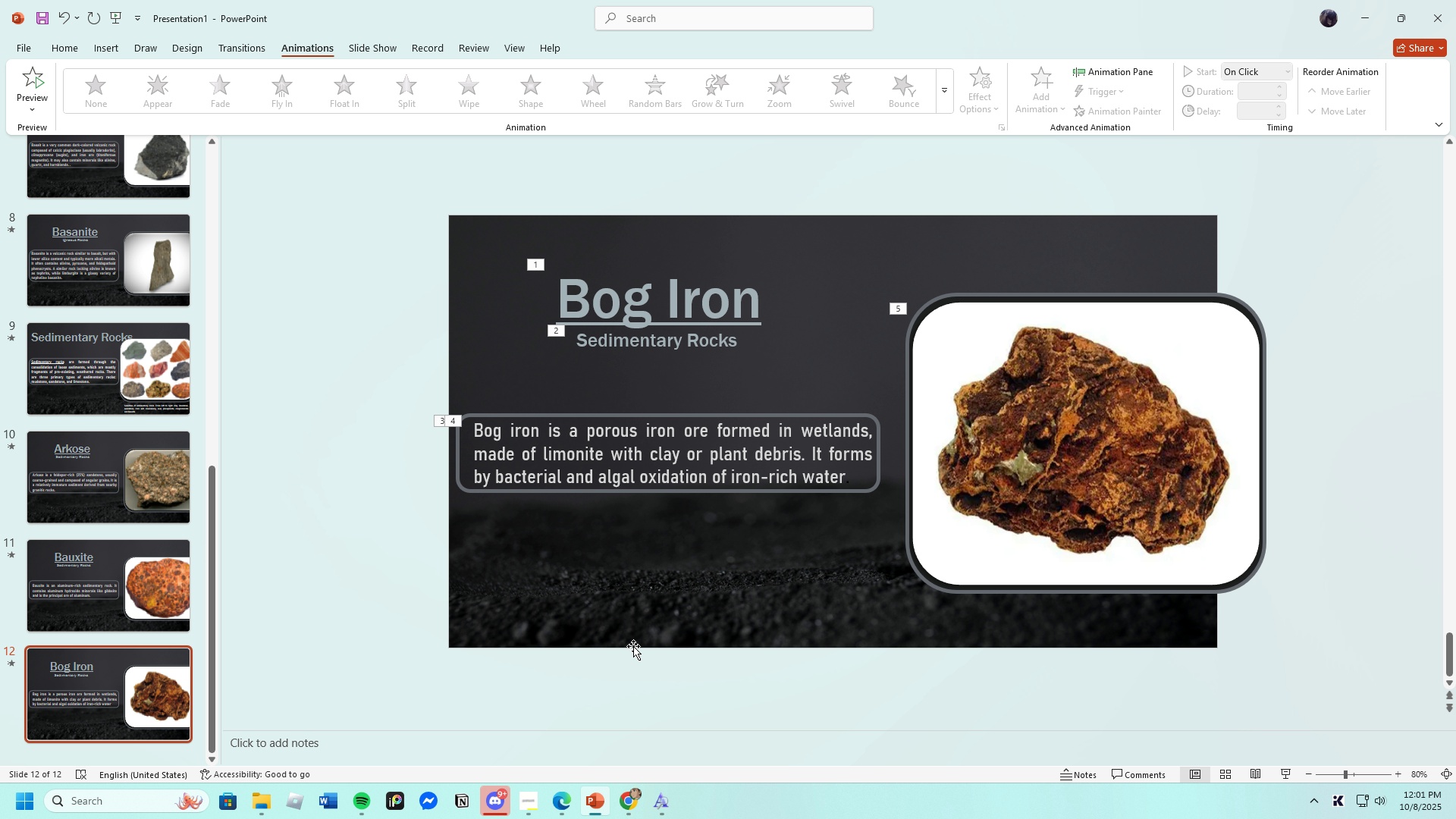 
wait(7.54)
 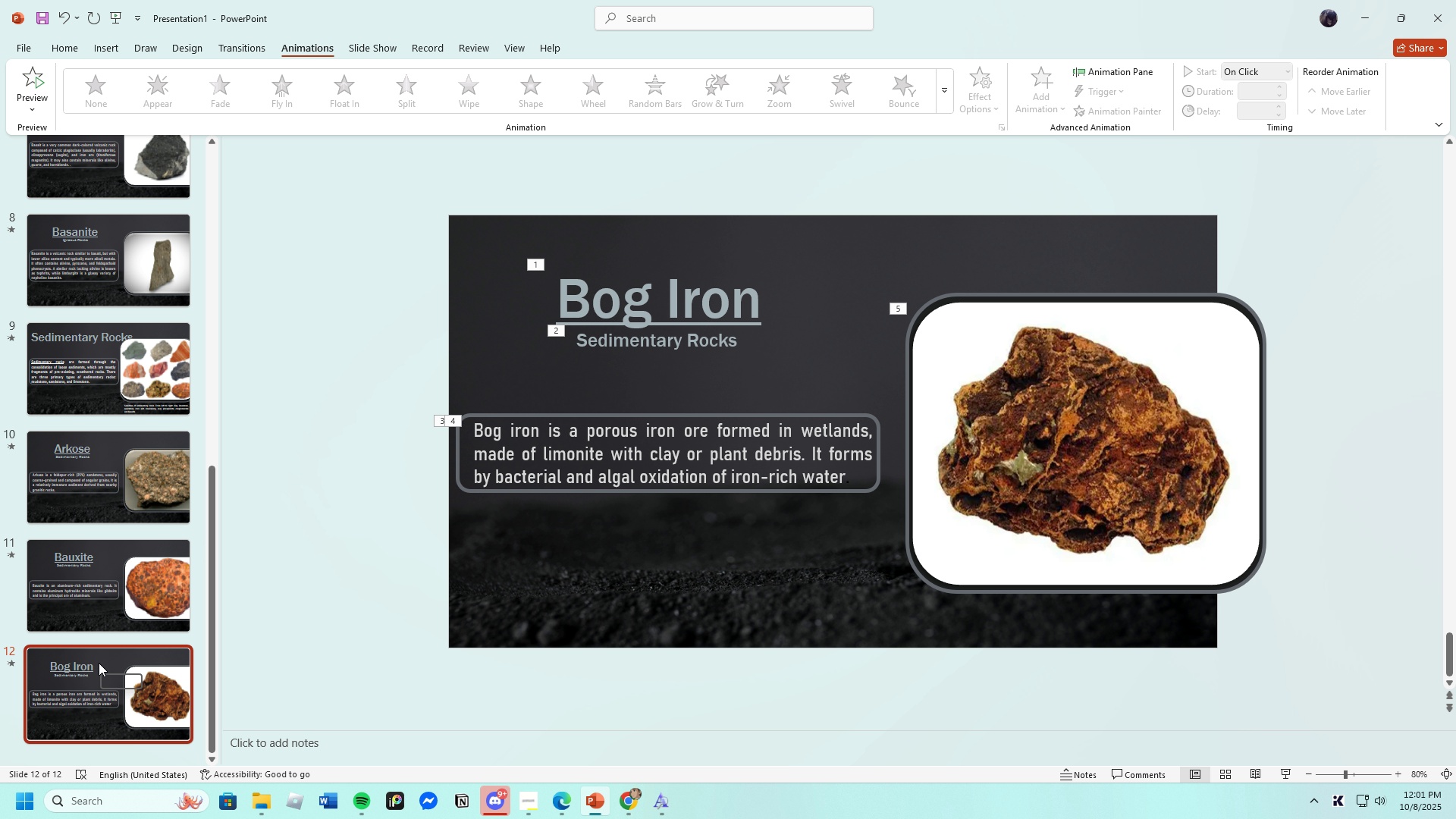 
left_click([74, 51])
 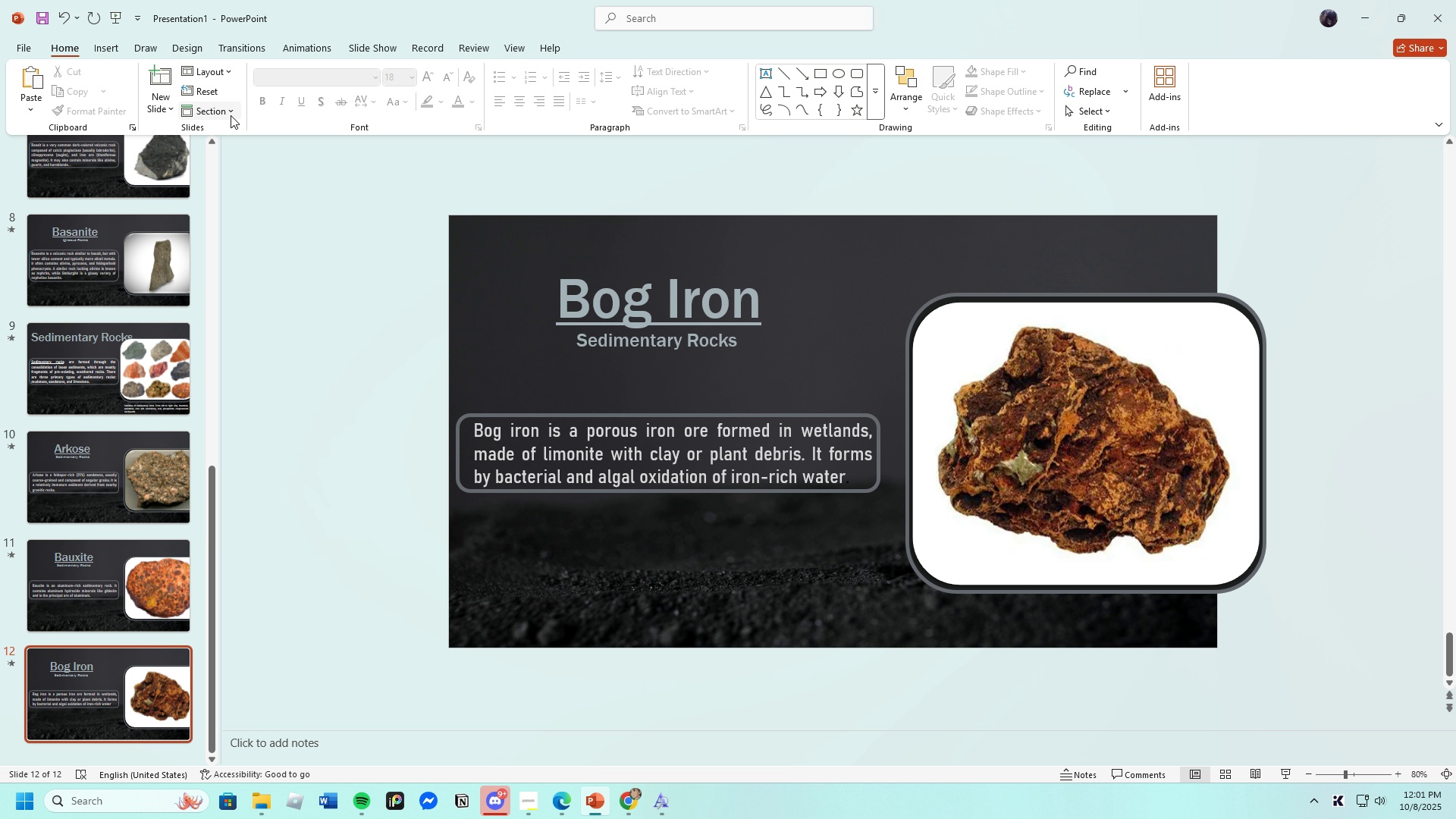 
left_click([231, 115])
 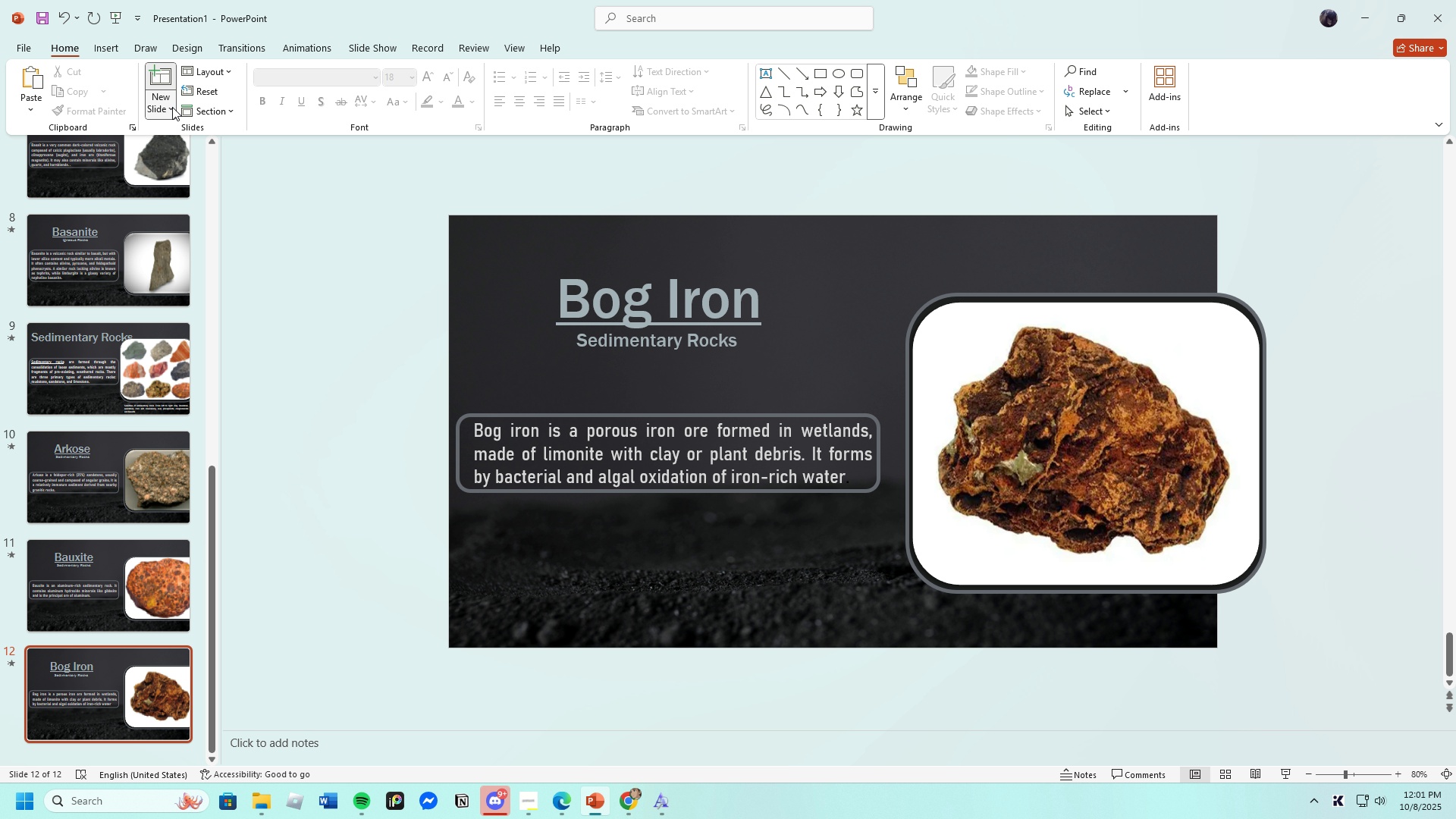 
left_click([172, 107])
 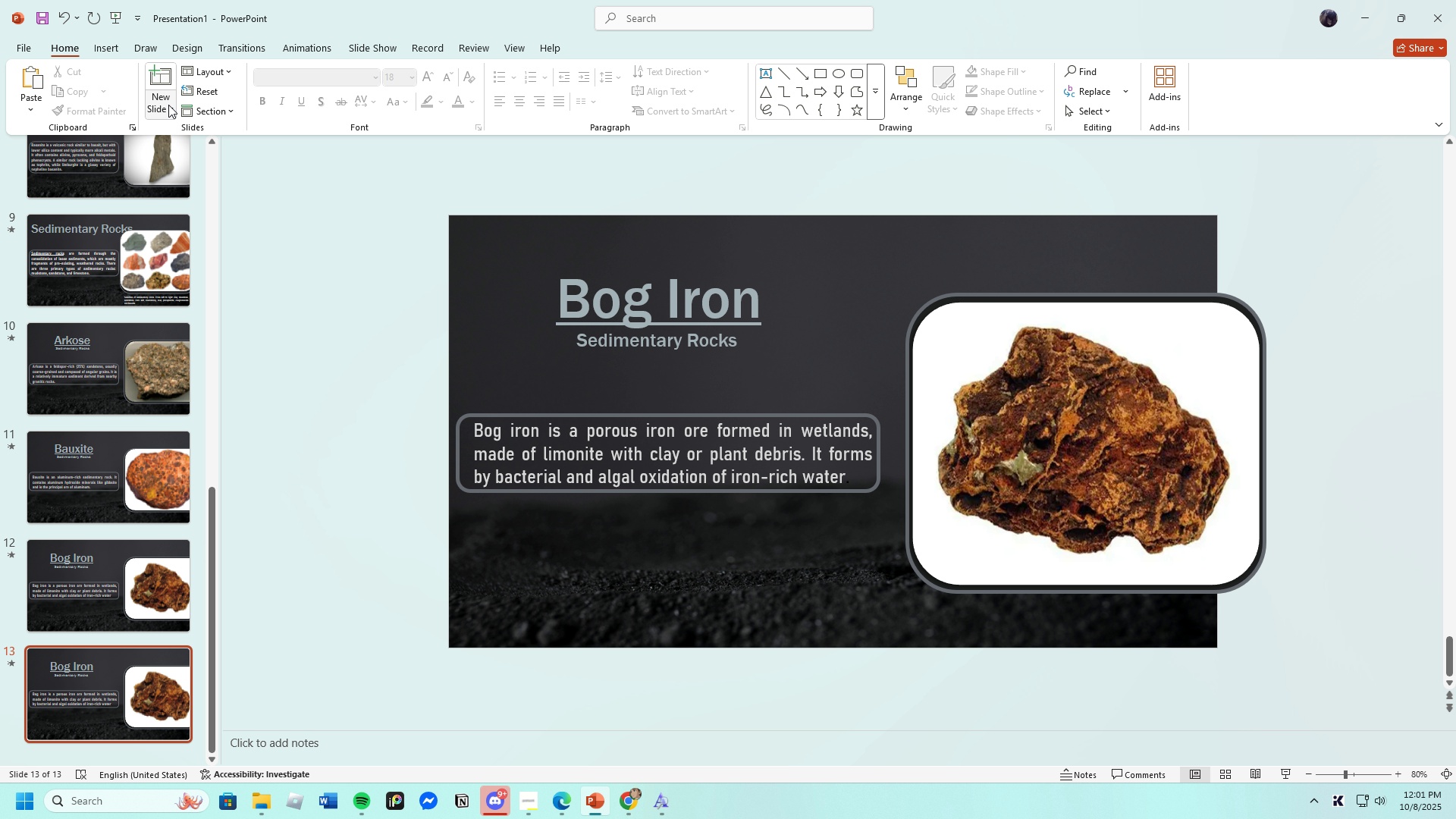 
left_click([171, 104])
 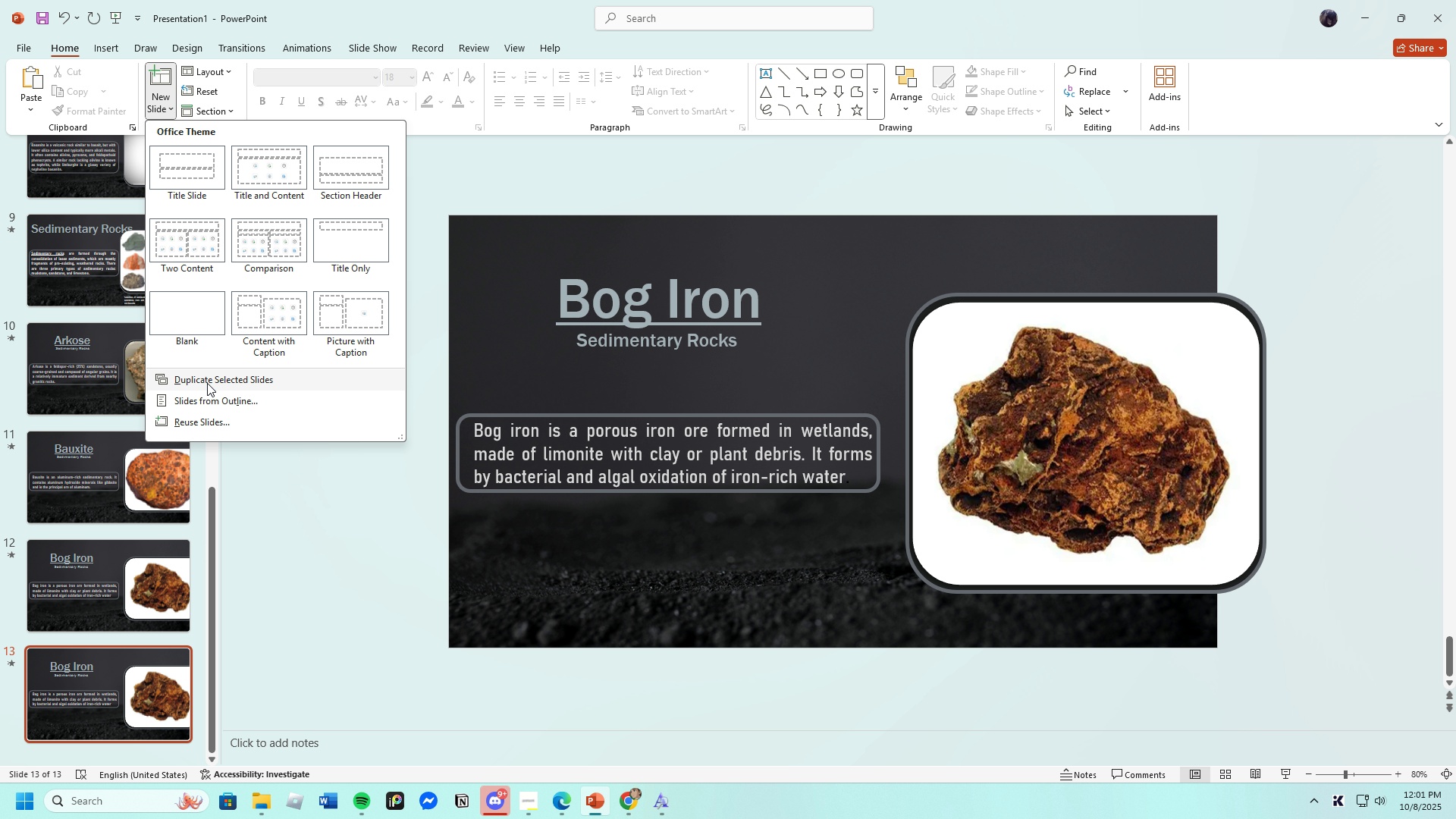 
left_click([207, 383])
 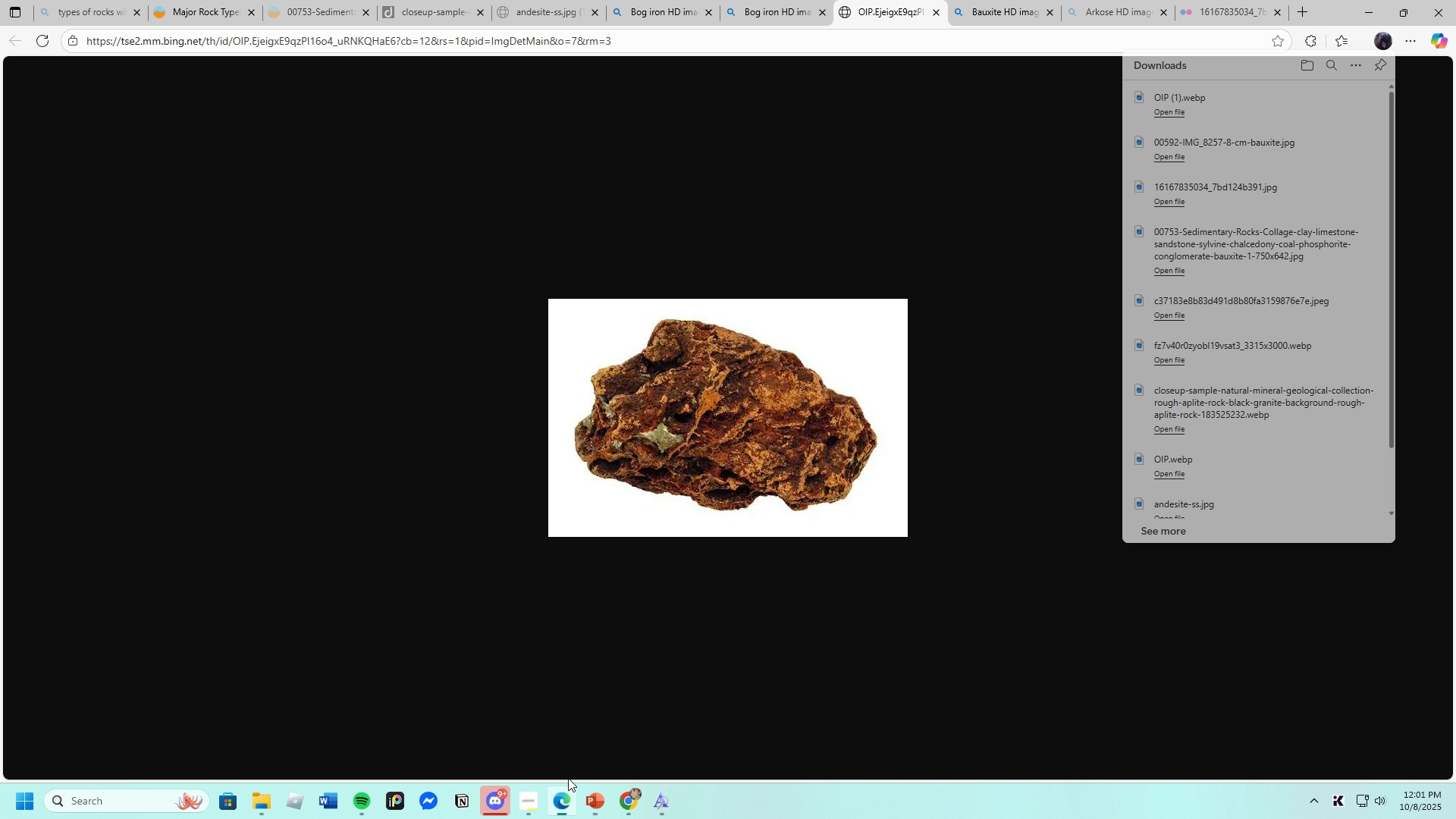 
wait(5.97)
 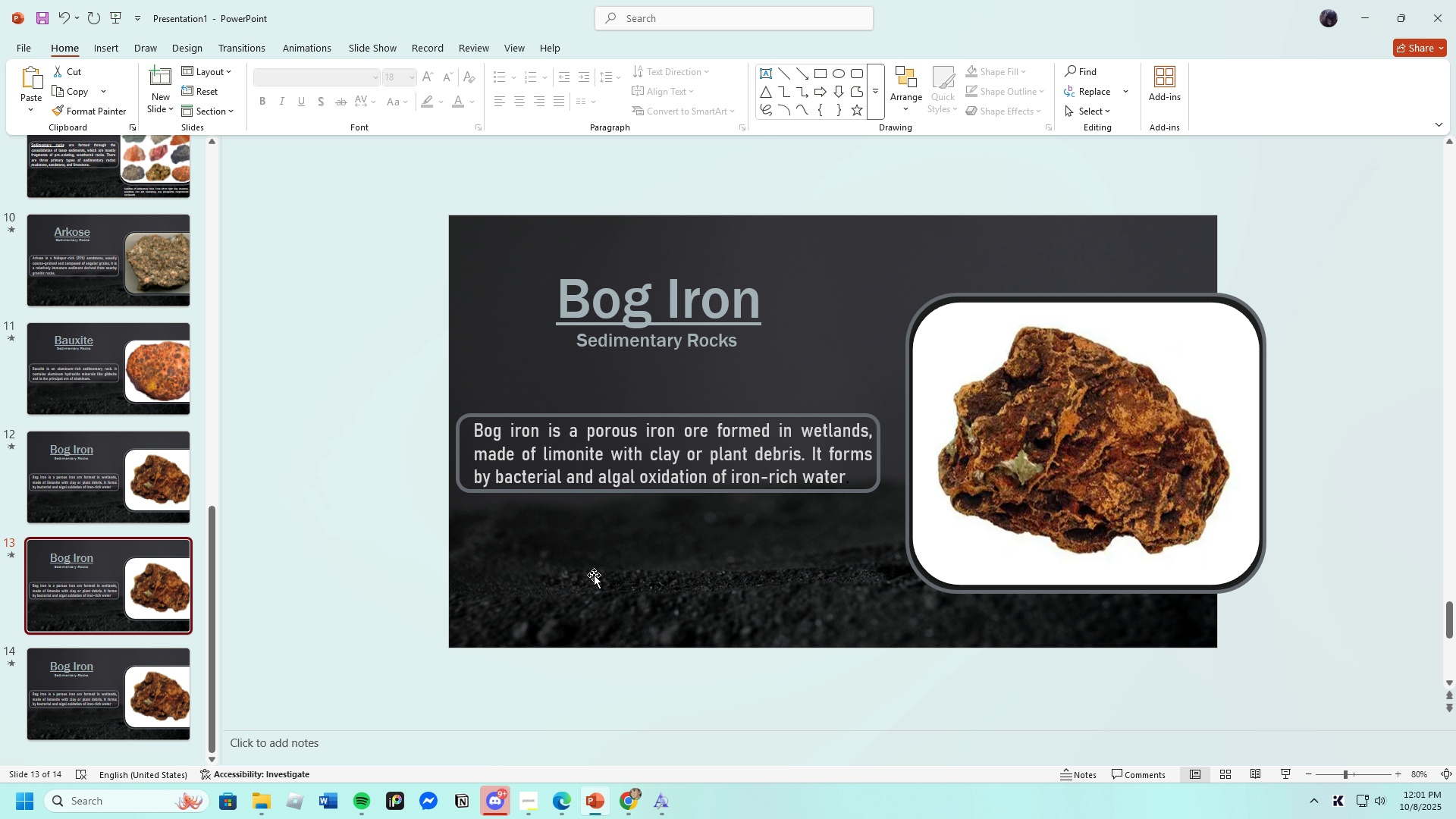 
left_click([173, 7])
 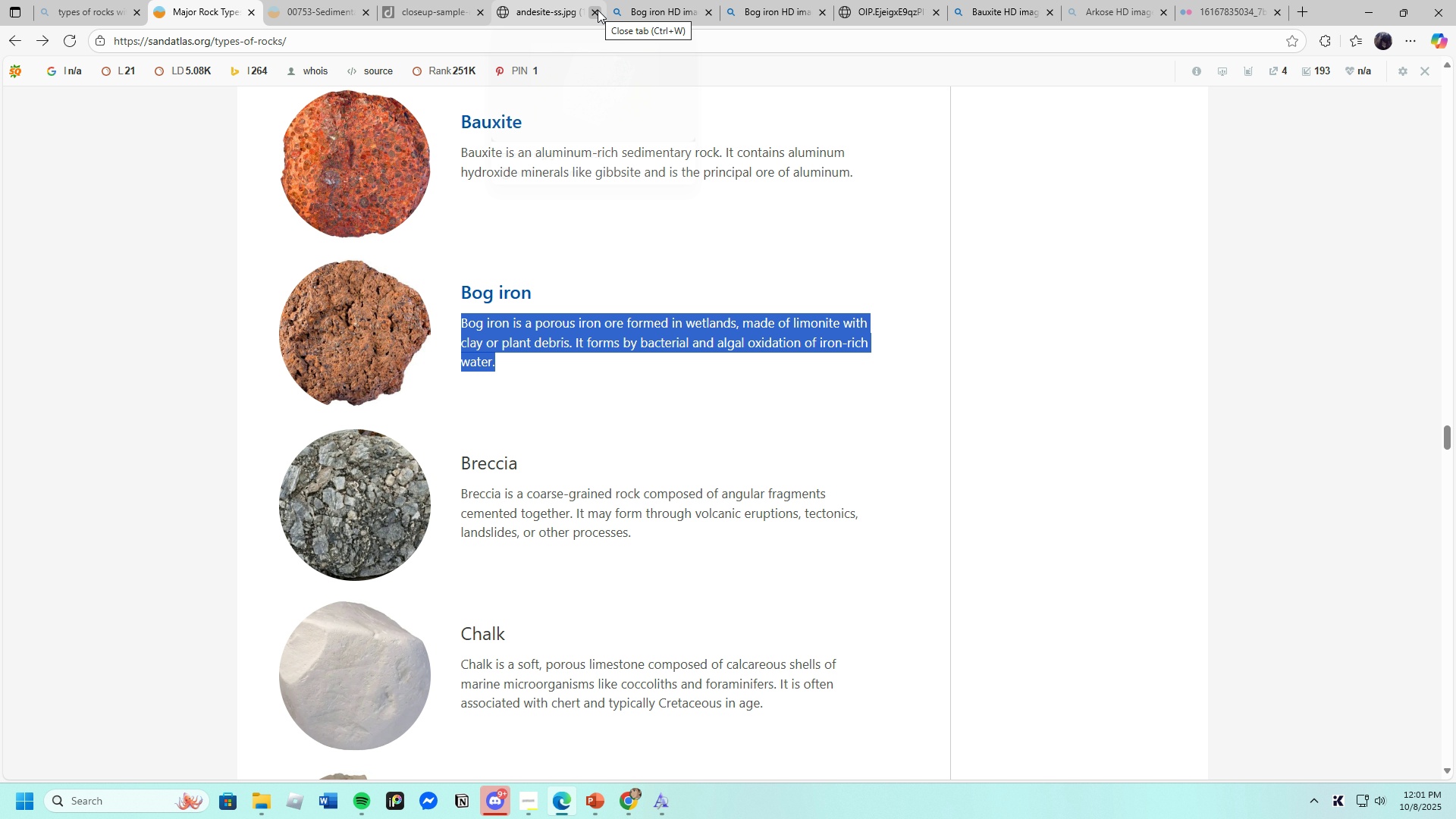 
left_click([598, 10])
 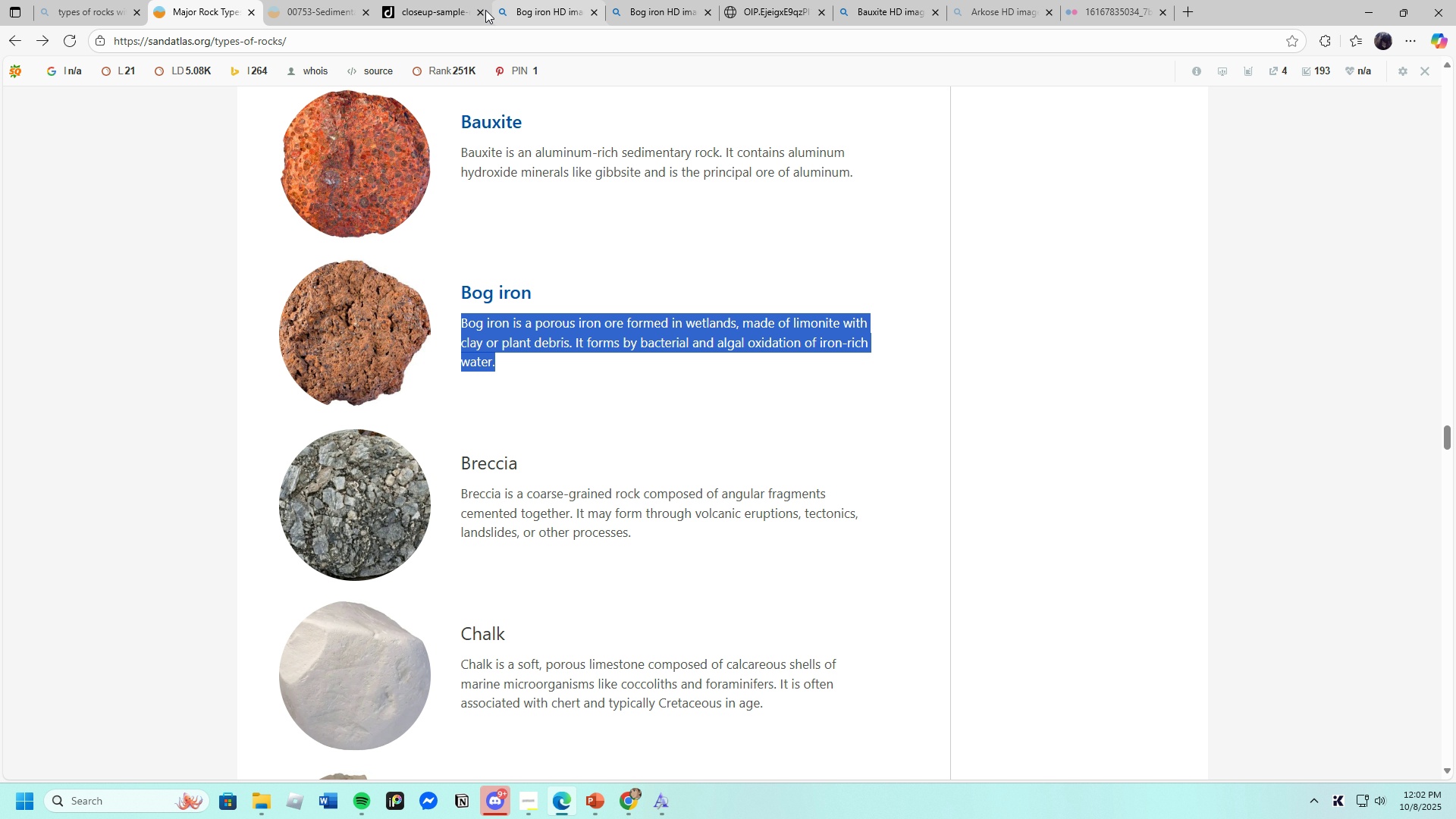 
left_click([485, 10])
 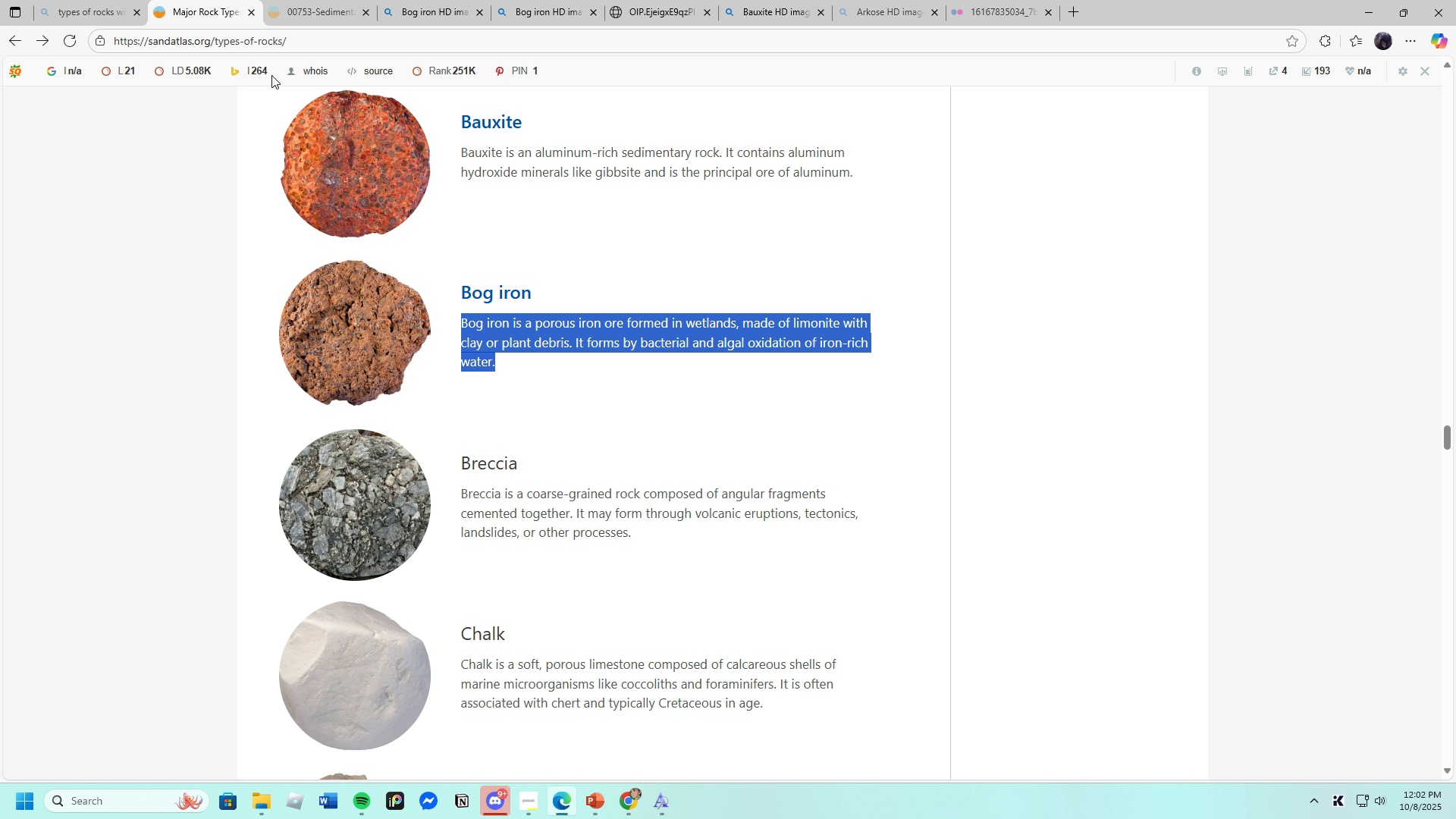 
scroll: coordinate [472, 597], scroll_direction: down, amount: 62.0
 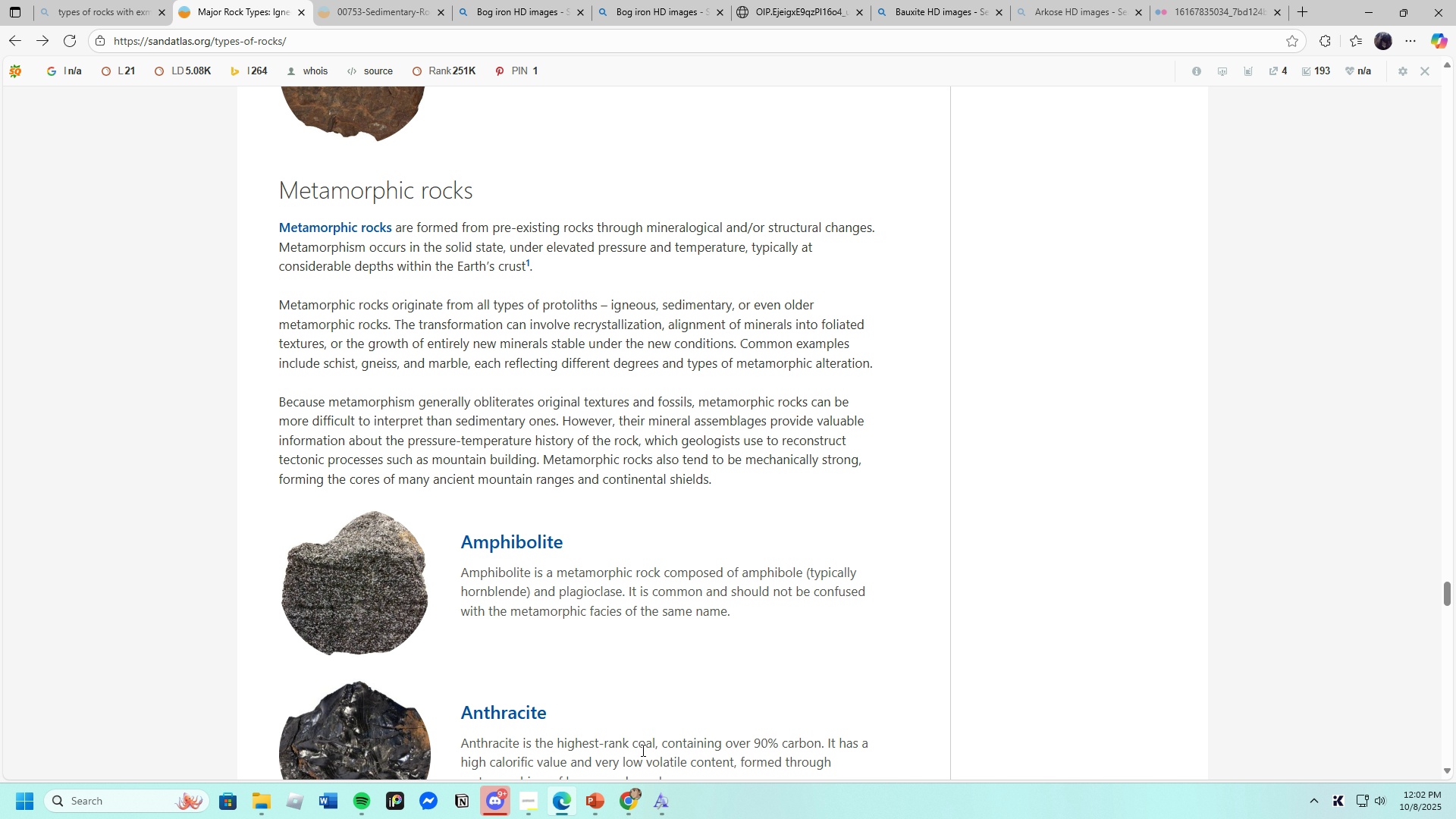 
left_click([594, 805])
 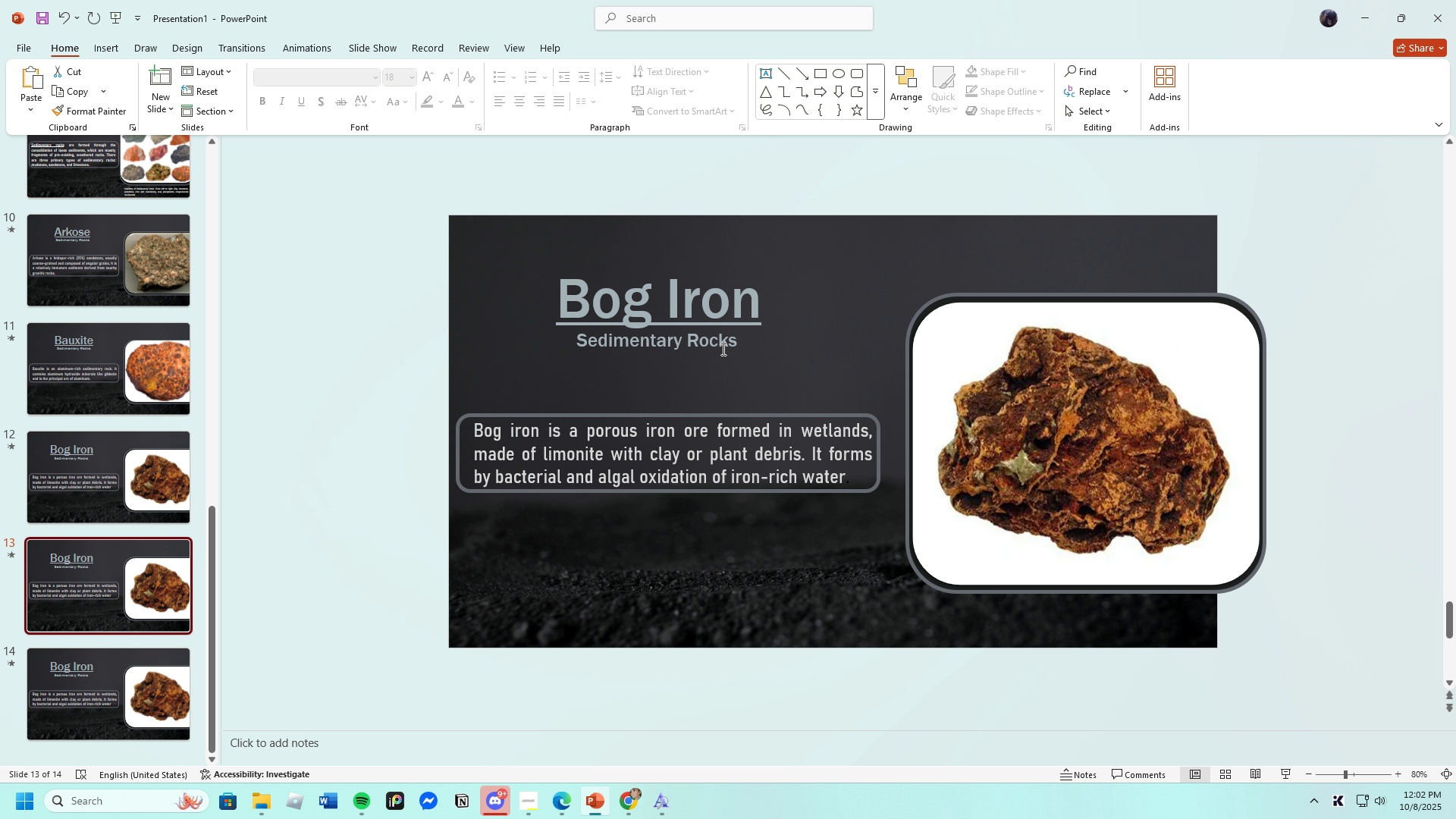 
left_click([723, 346])
 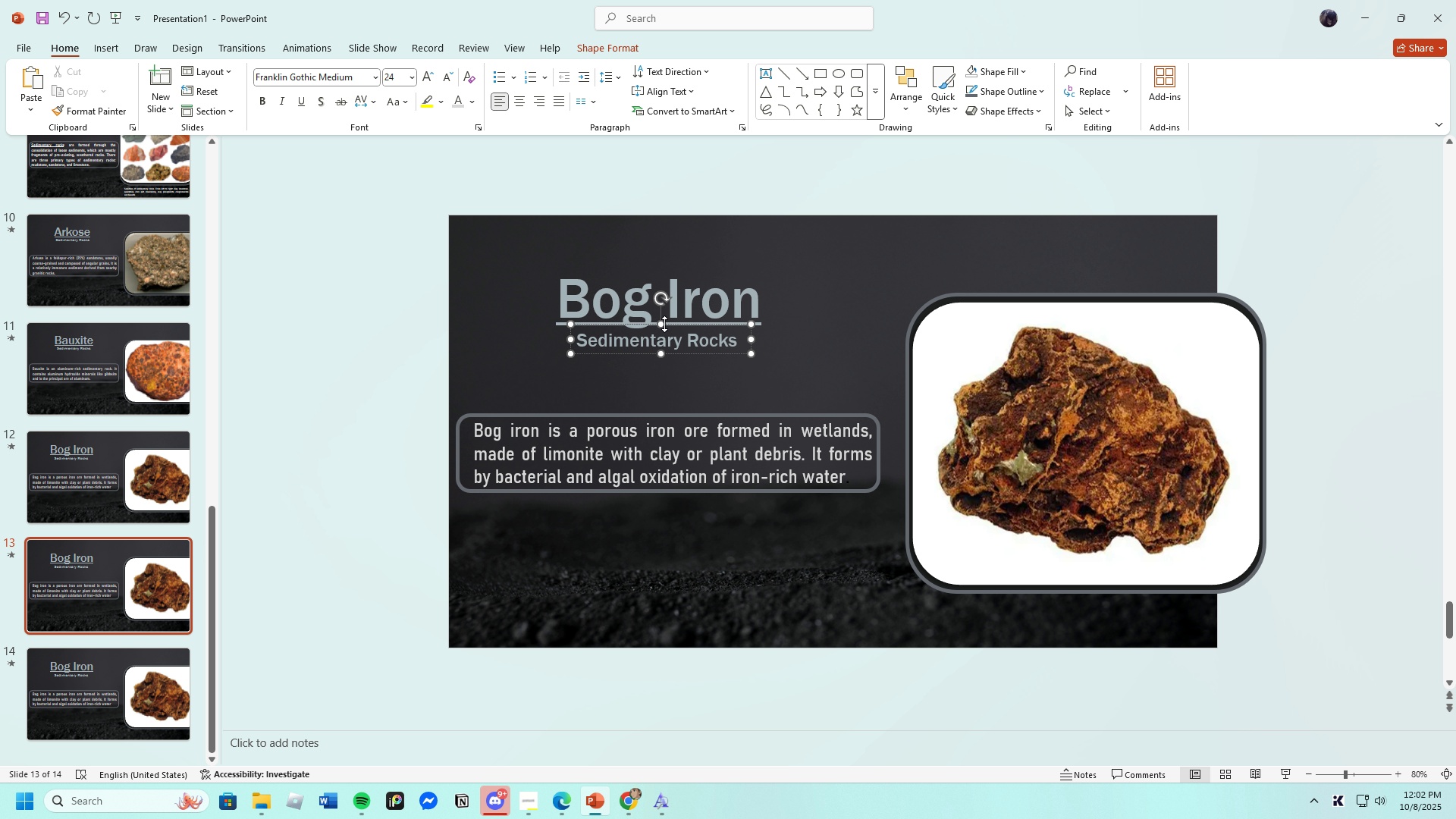 
left_click([661, 325])
 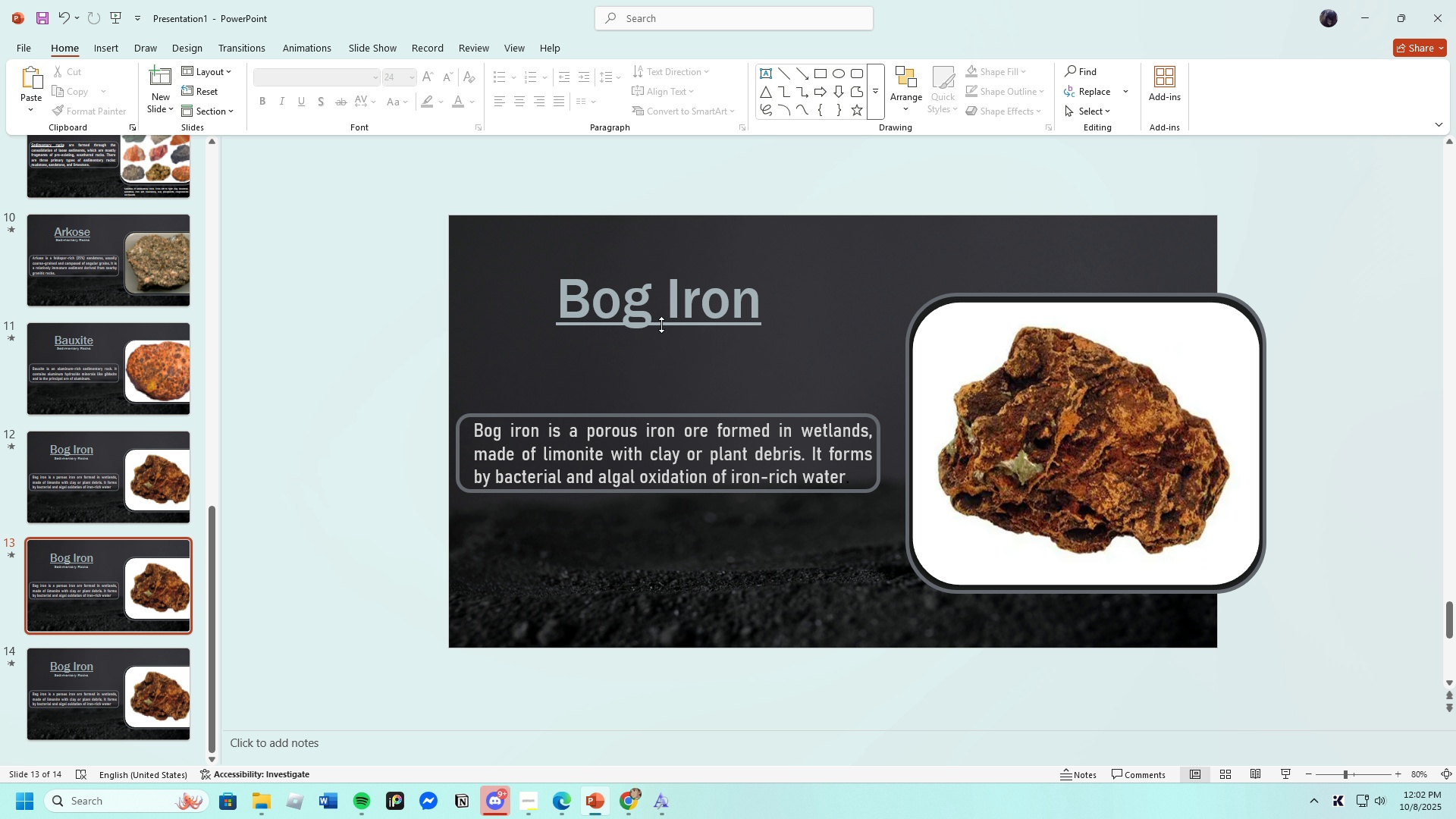 
key(Backspace)
 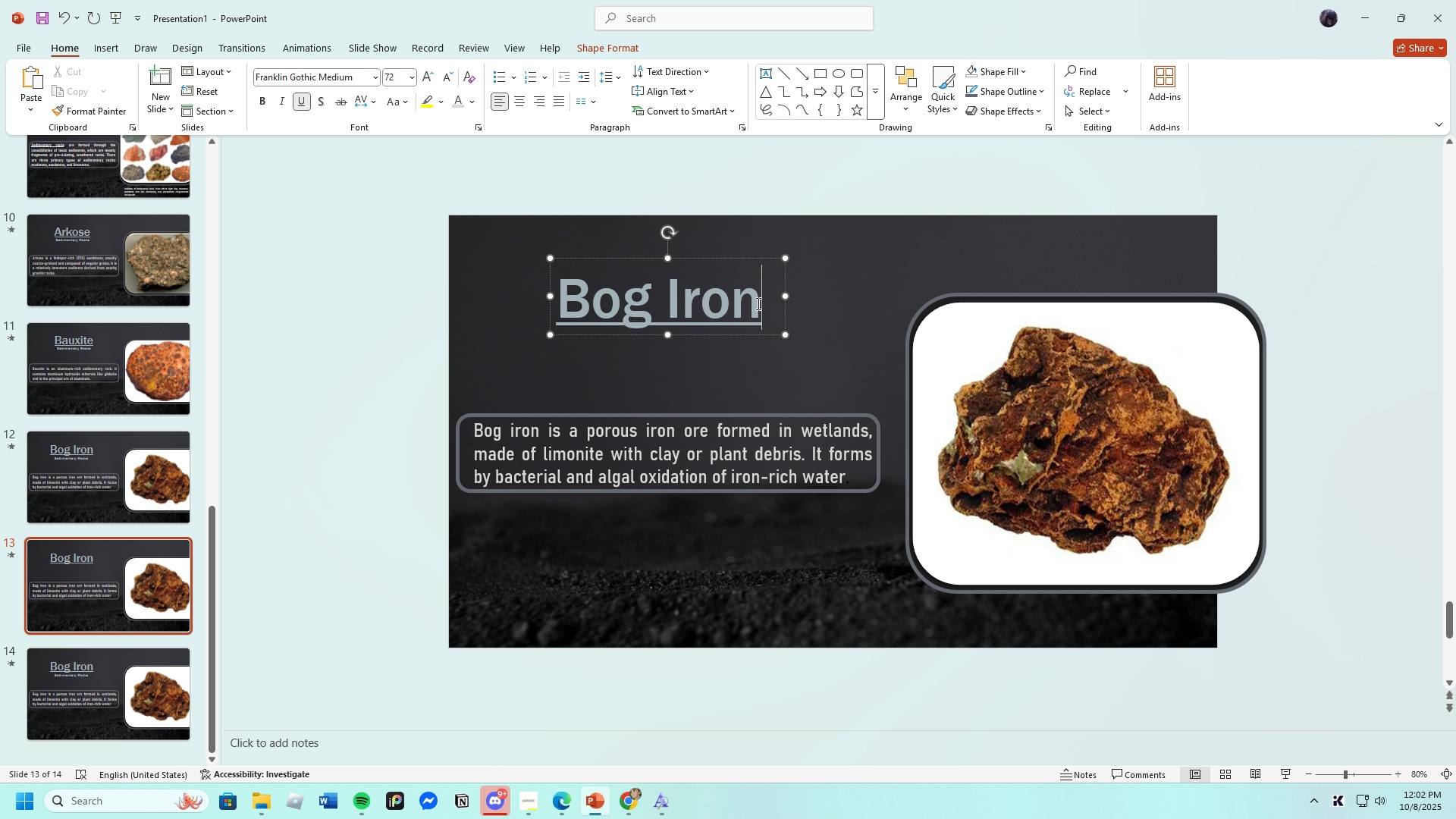 
left_click([757, 303])
 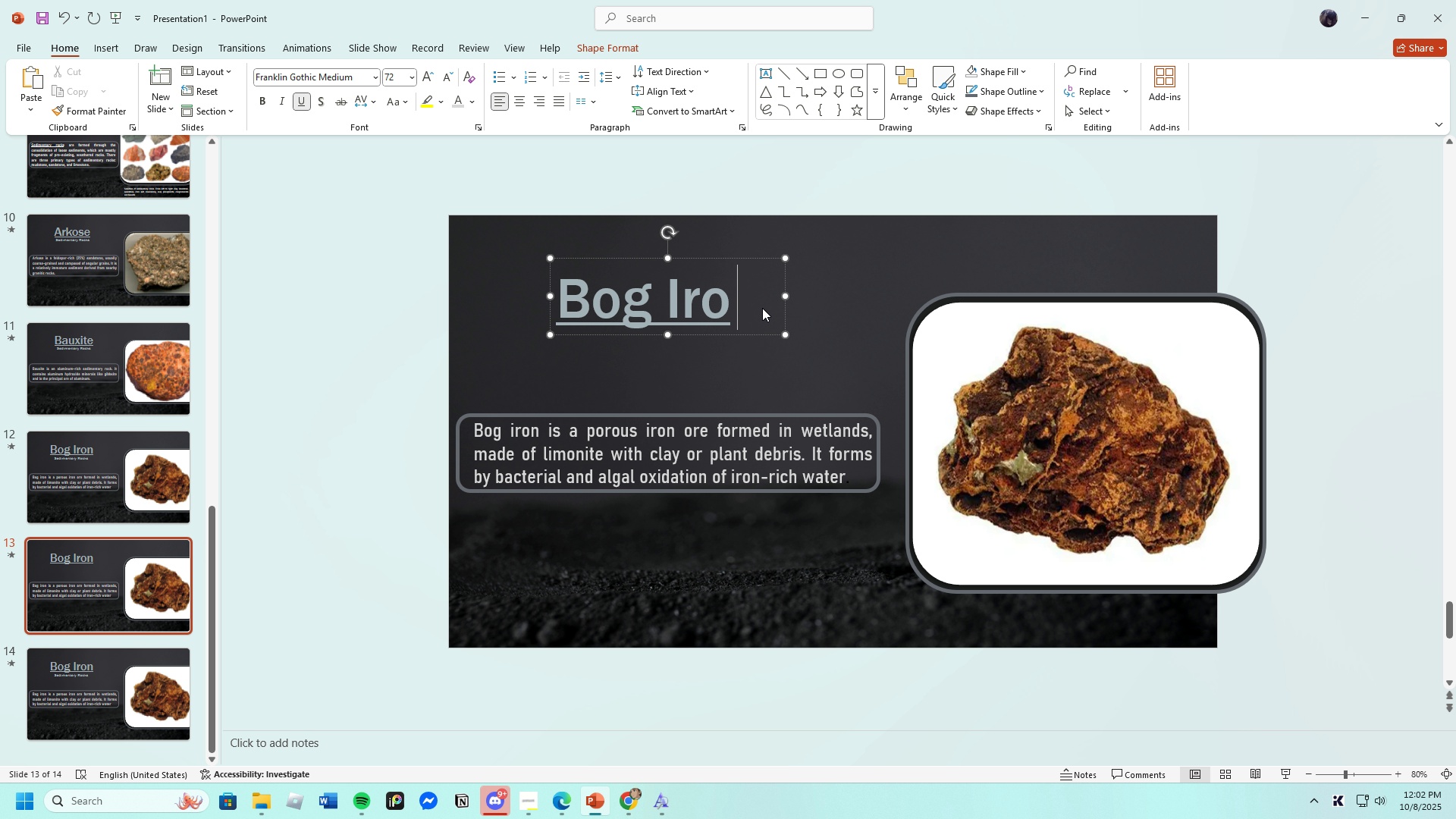 
key(Backspace)
key(Backspace)
key(Backspace)
key(Backspace)
key(Backspace)
key(Backspace)
key(Backspace)
key(Backspace)
type(Methamorphic Rocks)